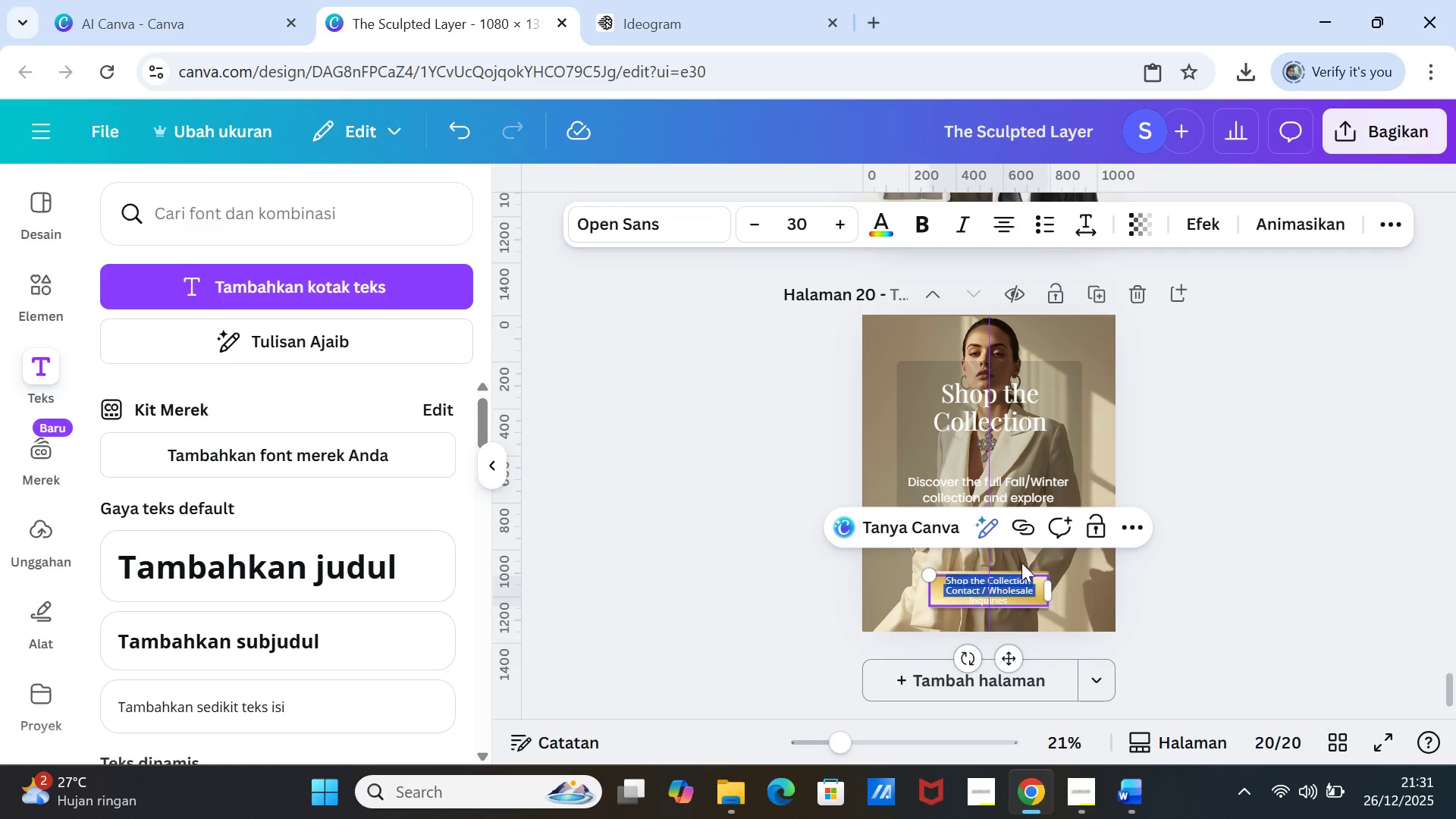 
key(Shift+ArrowDown)
 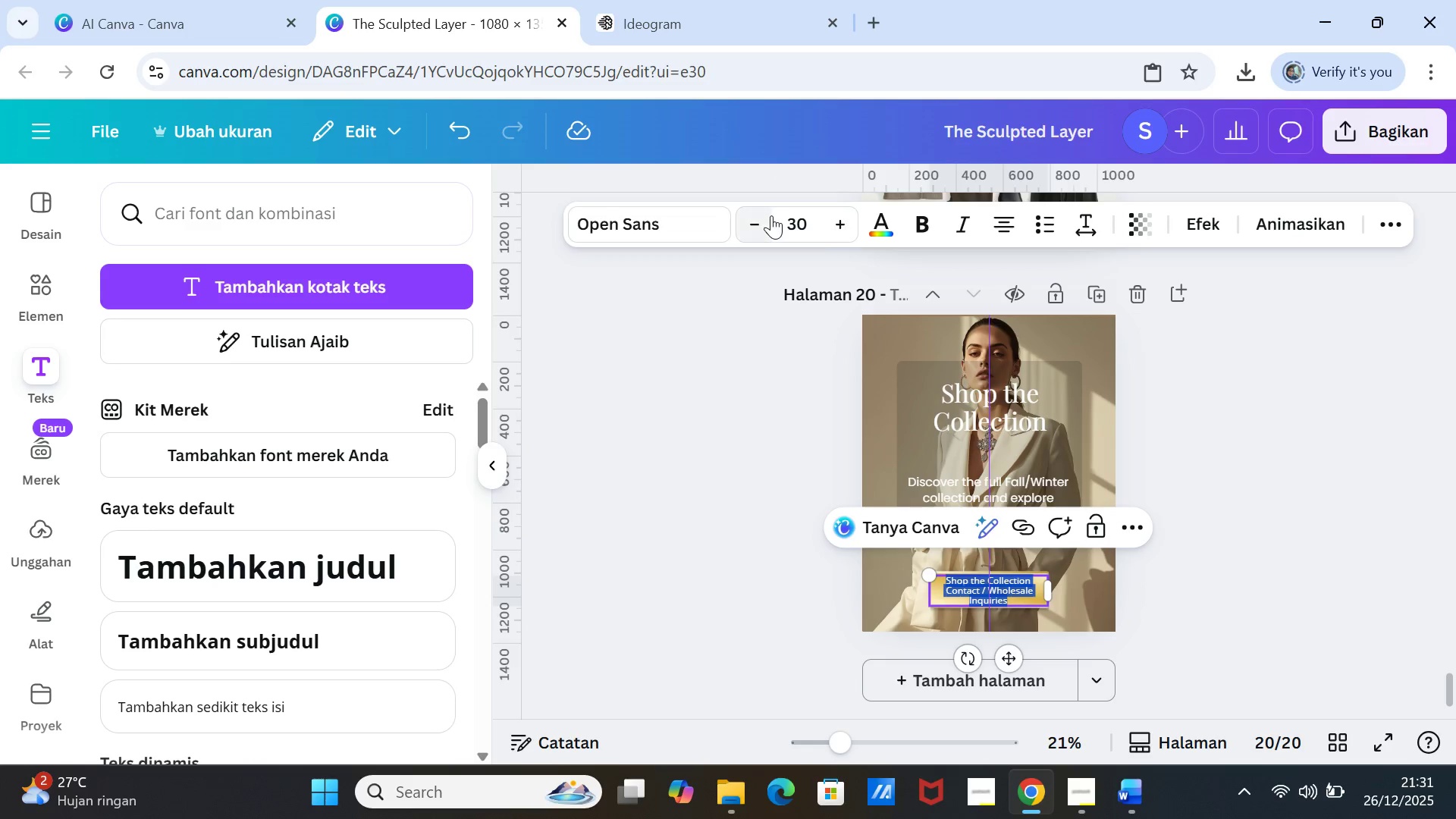 
left_click([770, 218])
 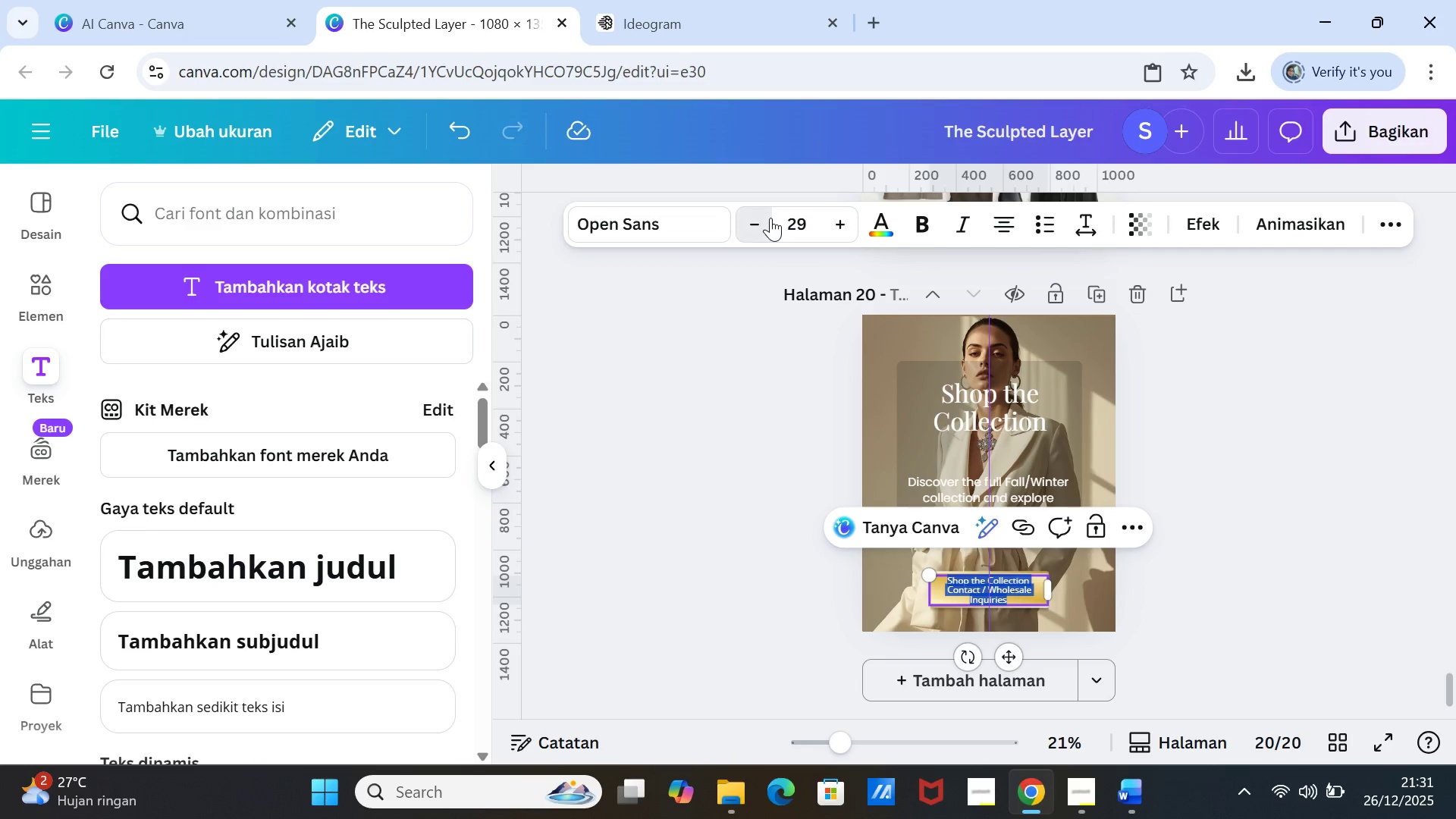 
left_click([770, 218])
 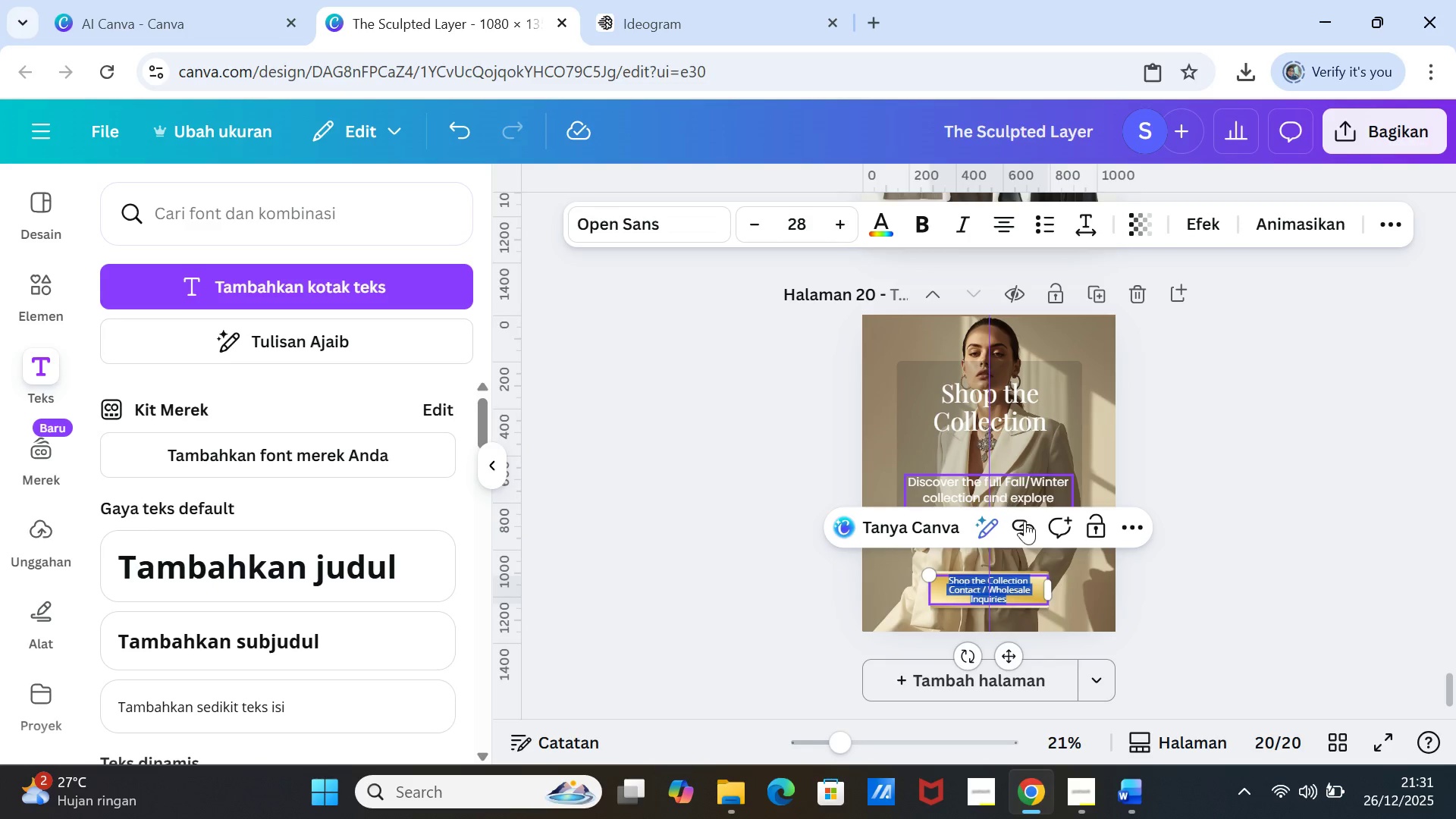 
left_click([1200, 583])
 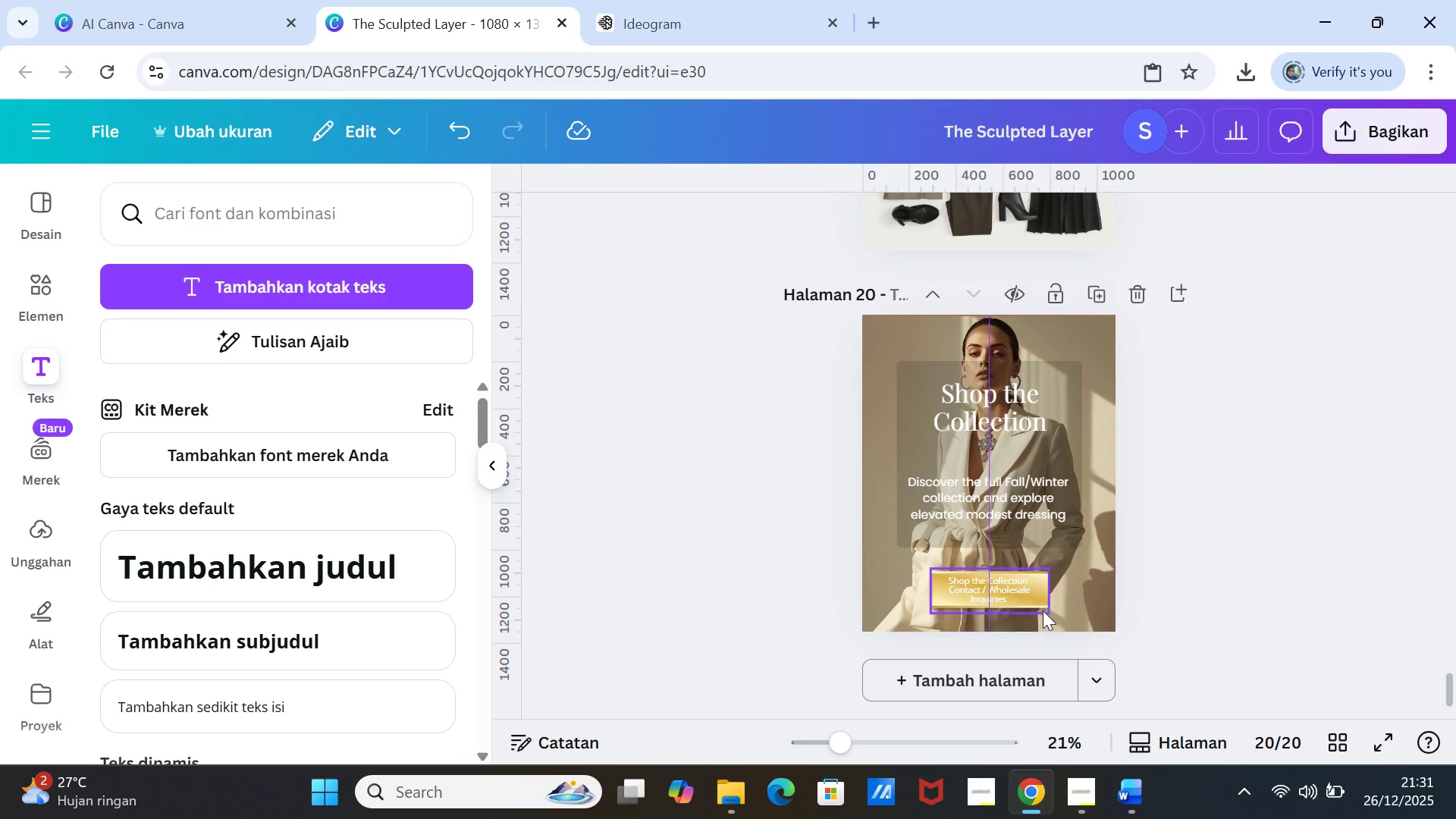 
left_click([1039, 607])
 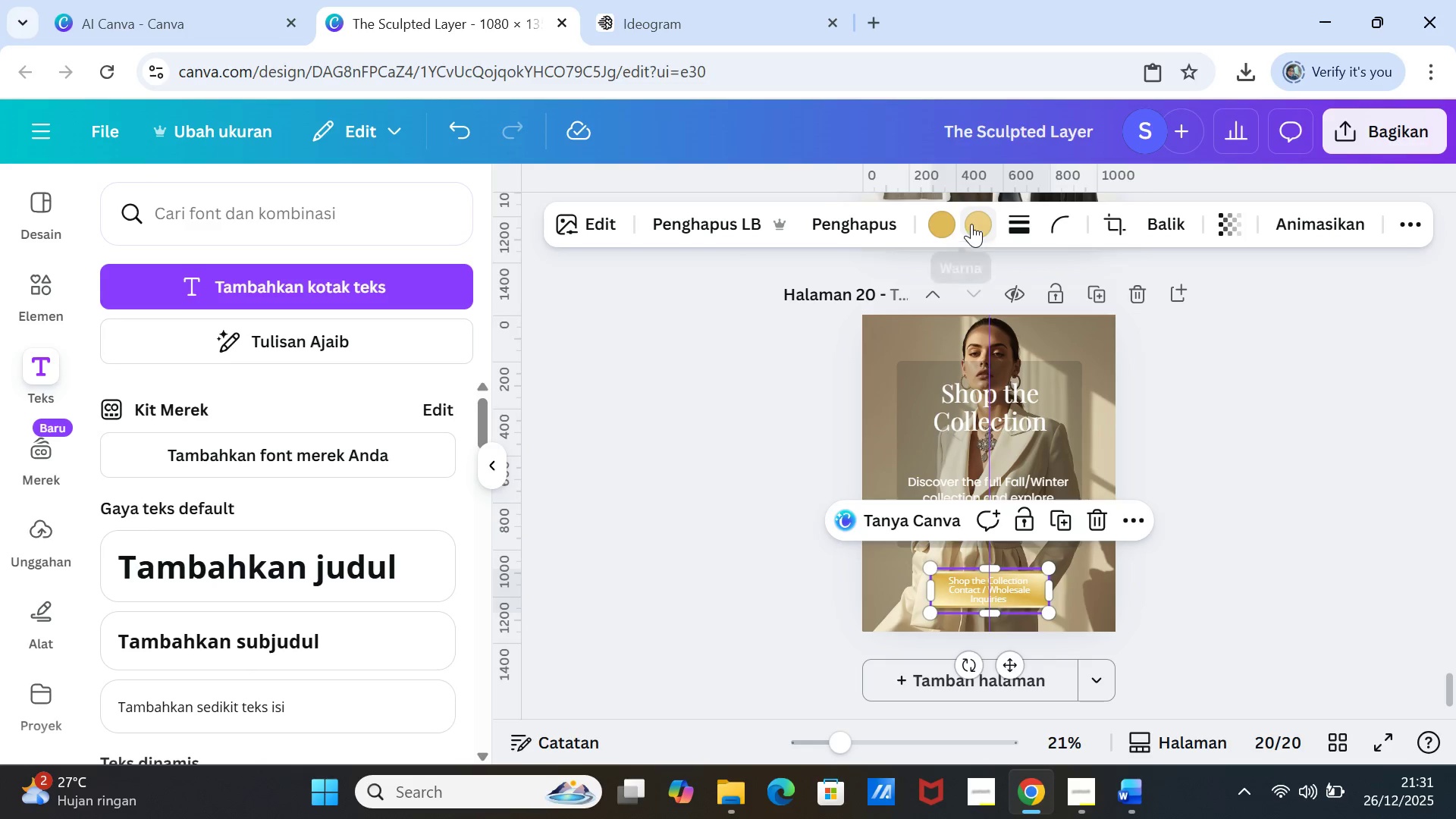 
left_click([971, 221])
 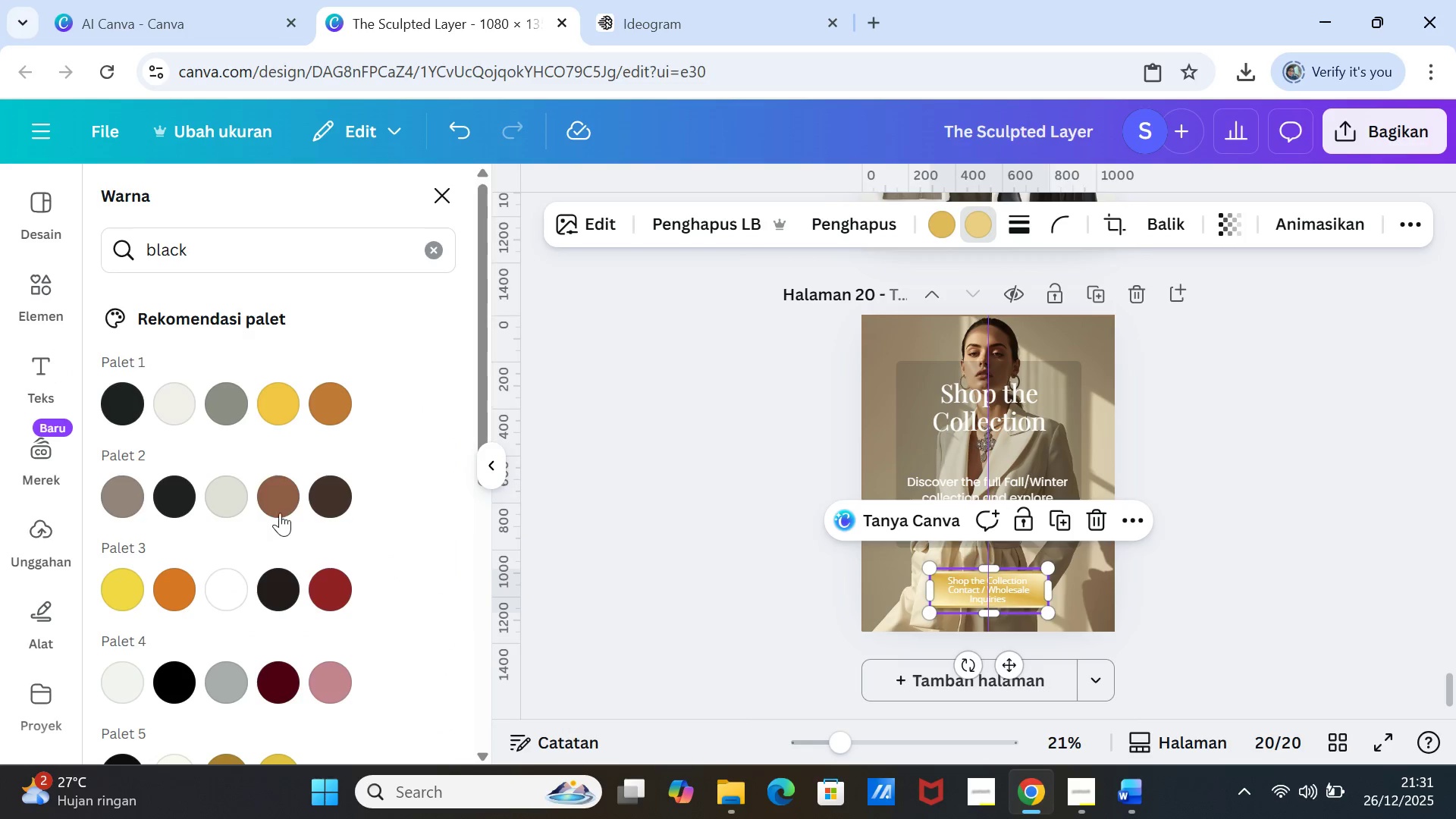 
left_click([282, 495])
 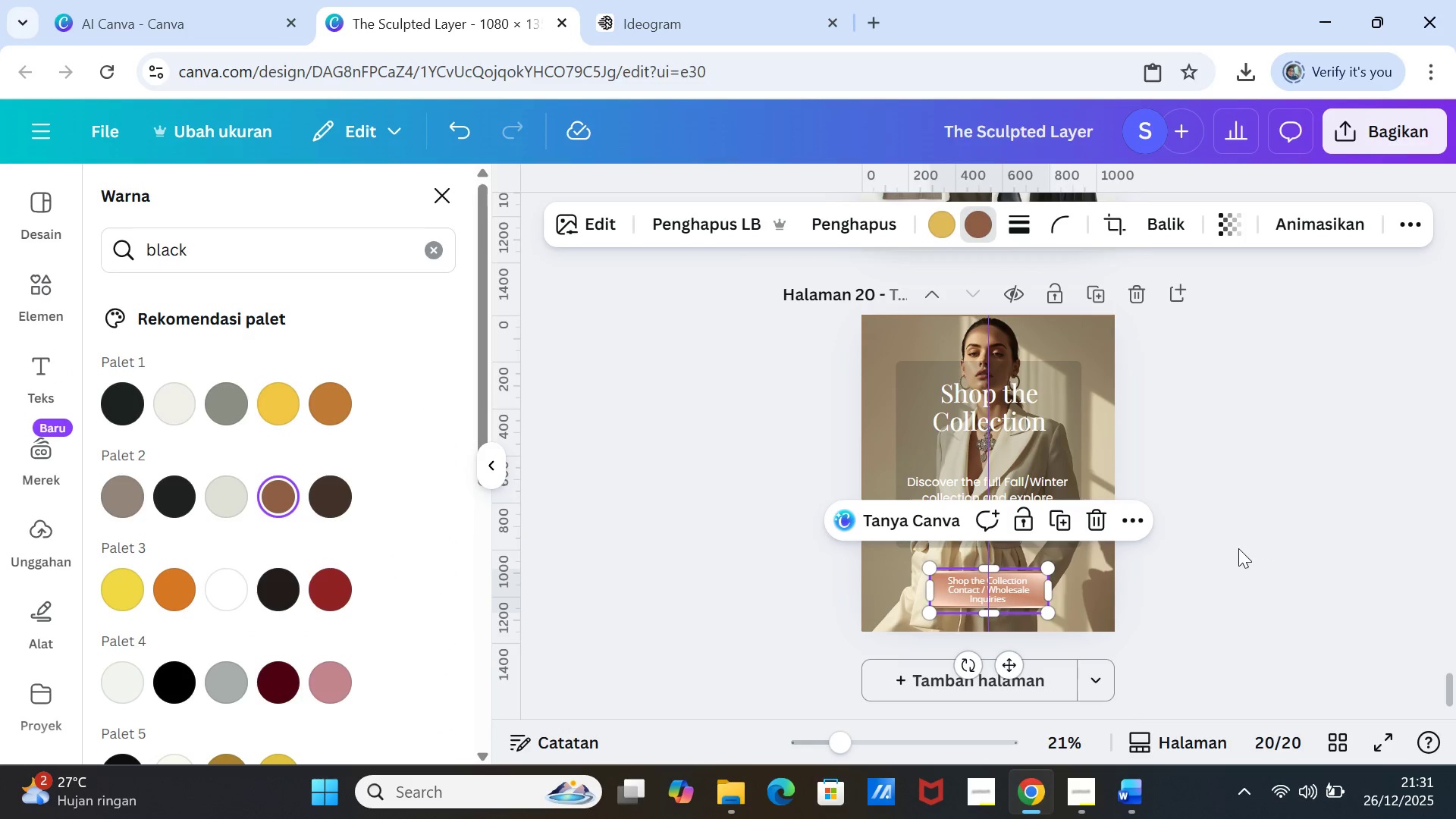 
left_click([1232, 540])
 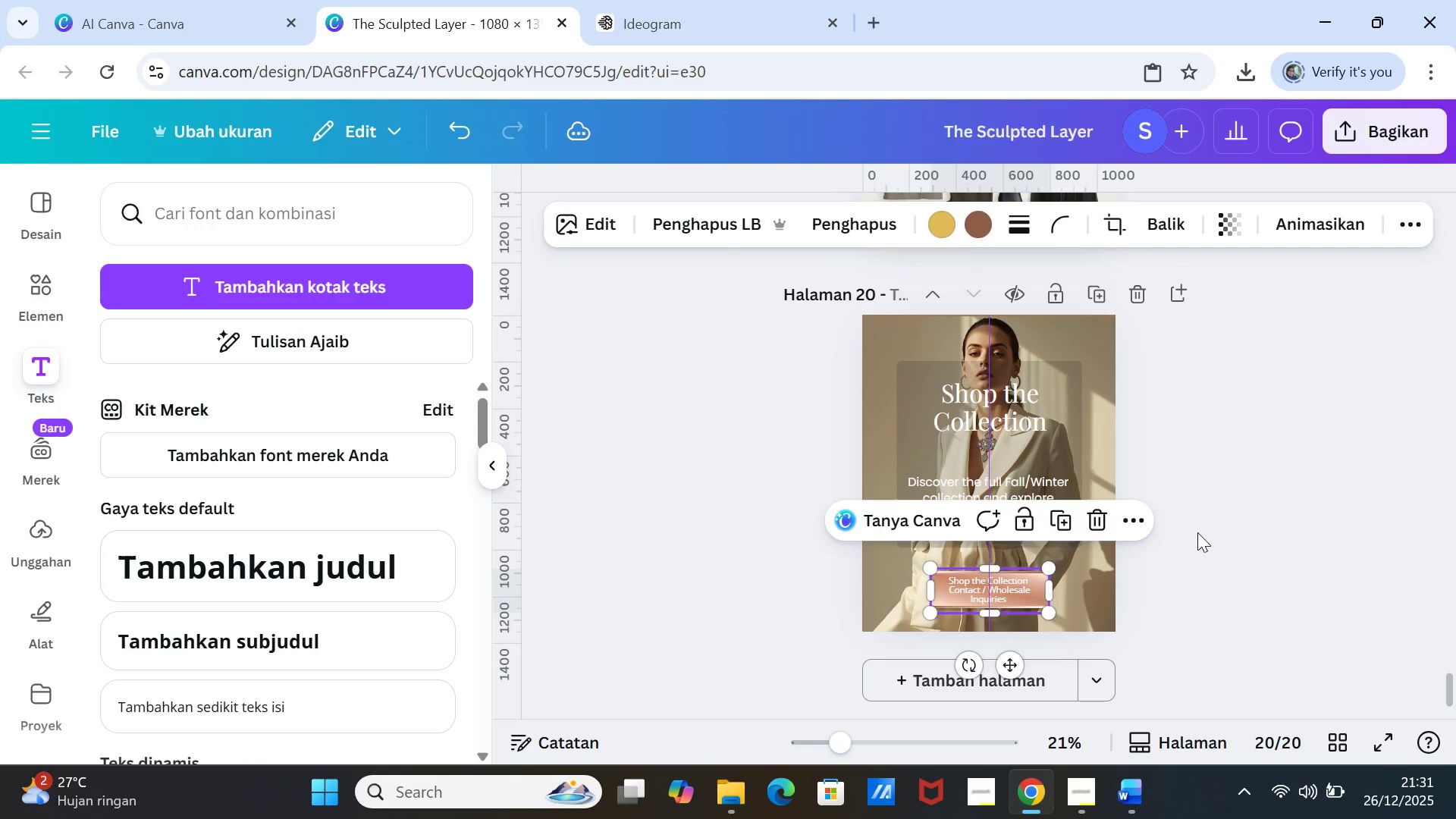 
left_click([1197, 532])
 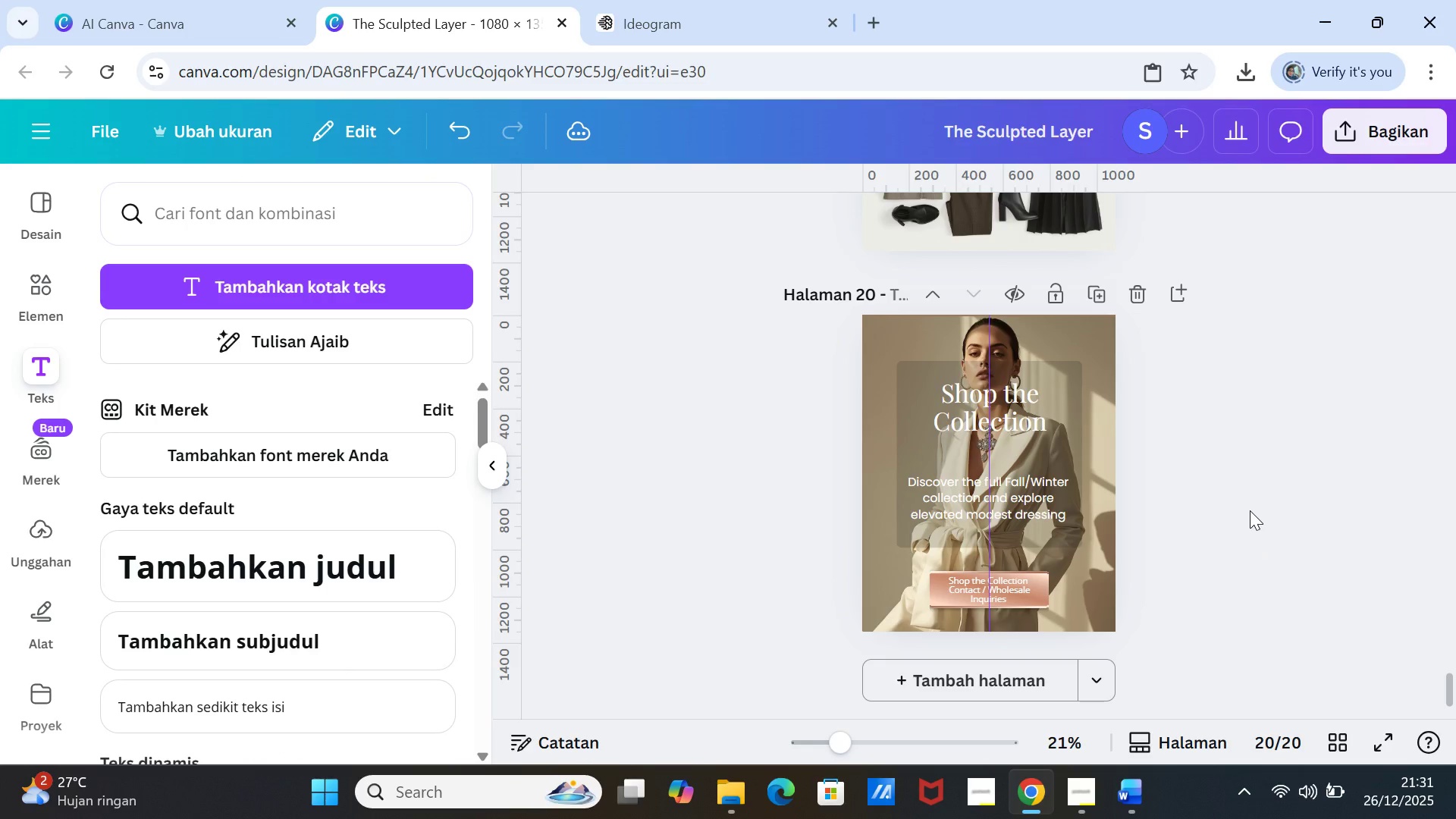 
left_click([1250, 510])
 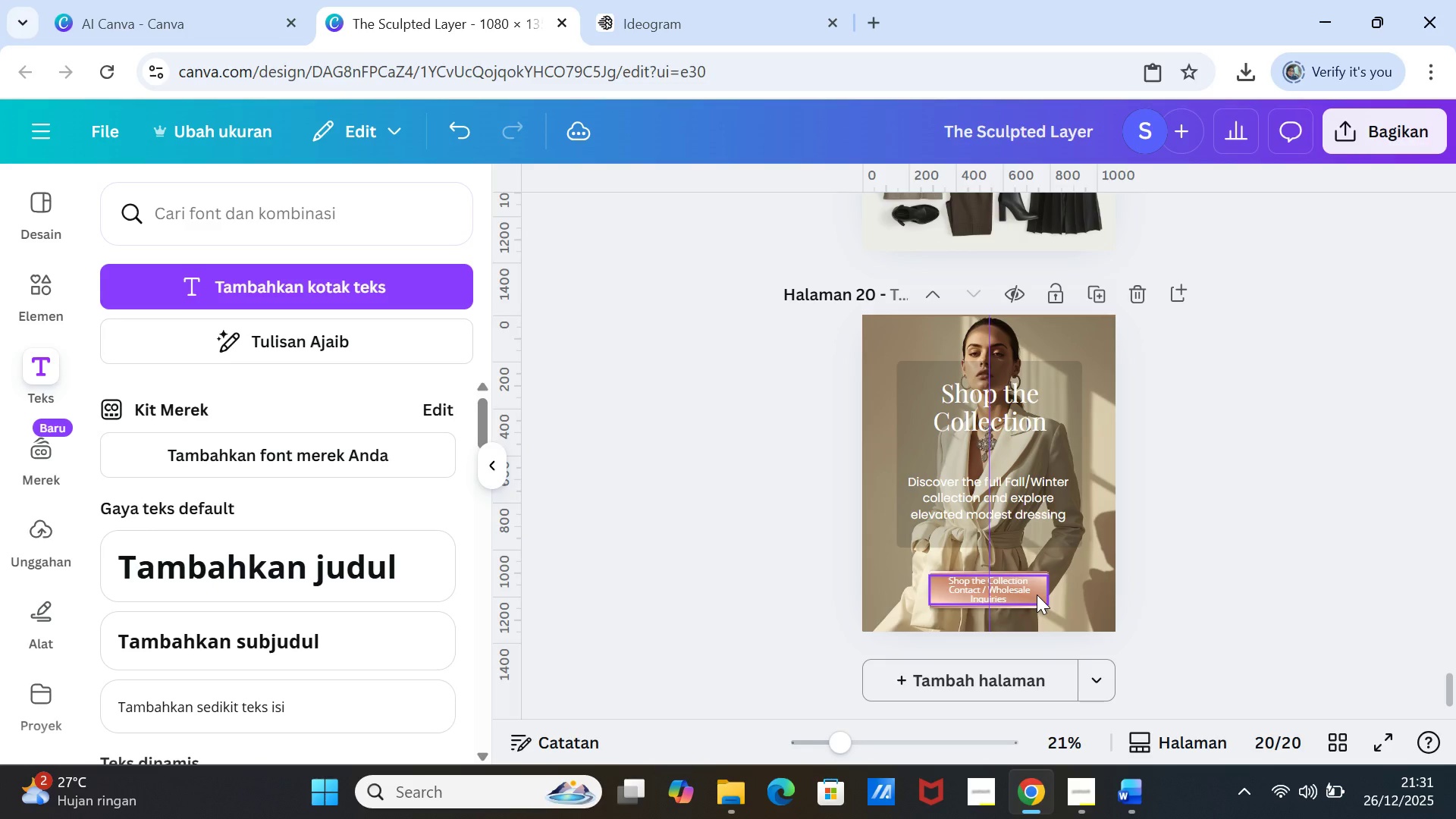 
left_click([1037, 595])
 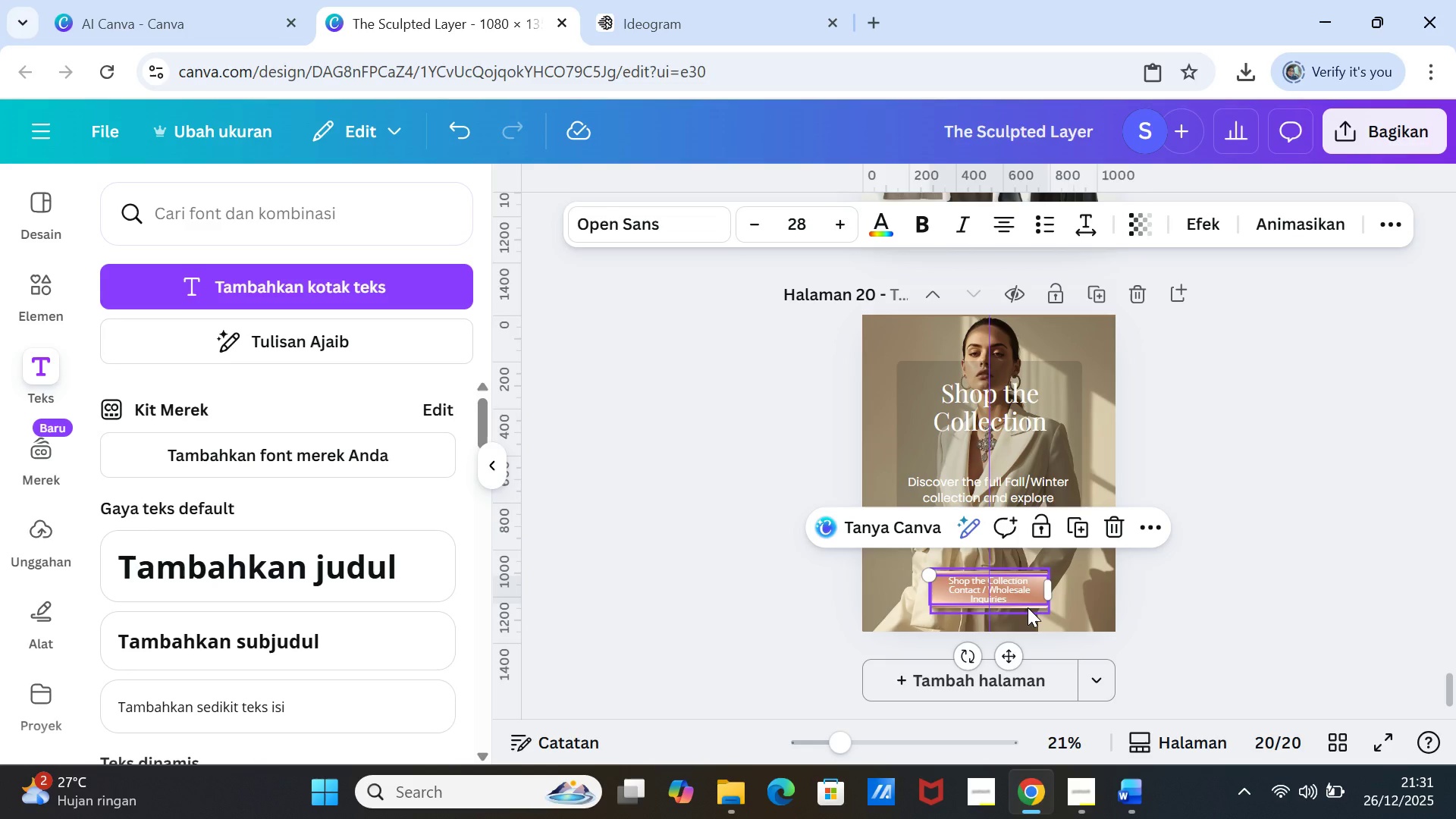 
left_click([1028, 607])
 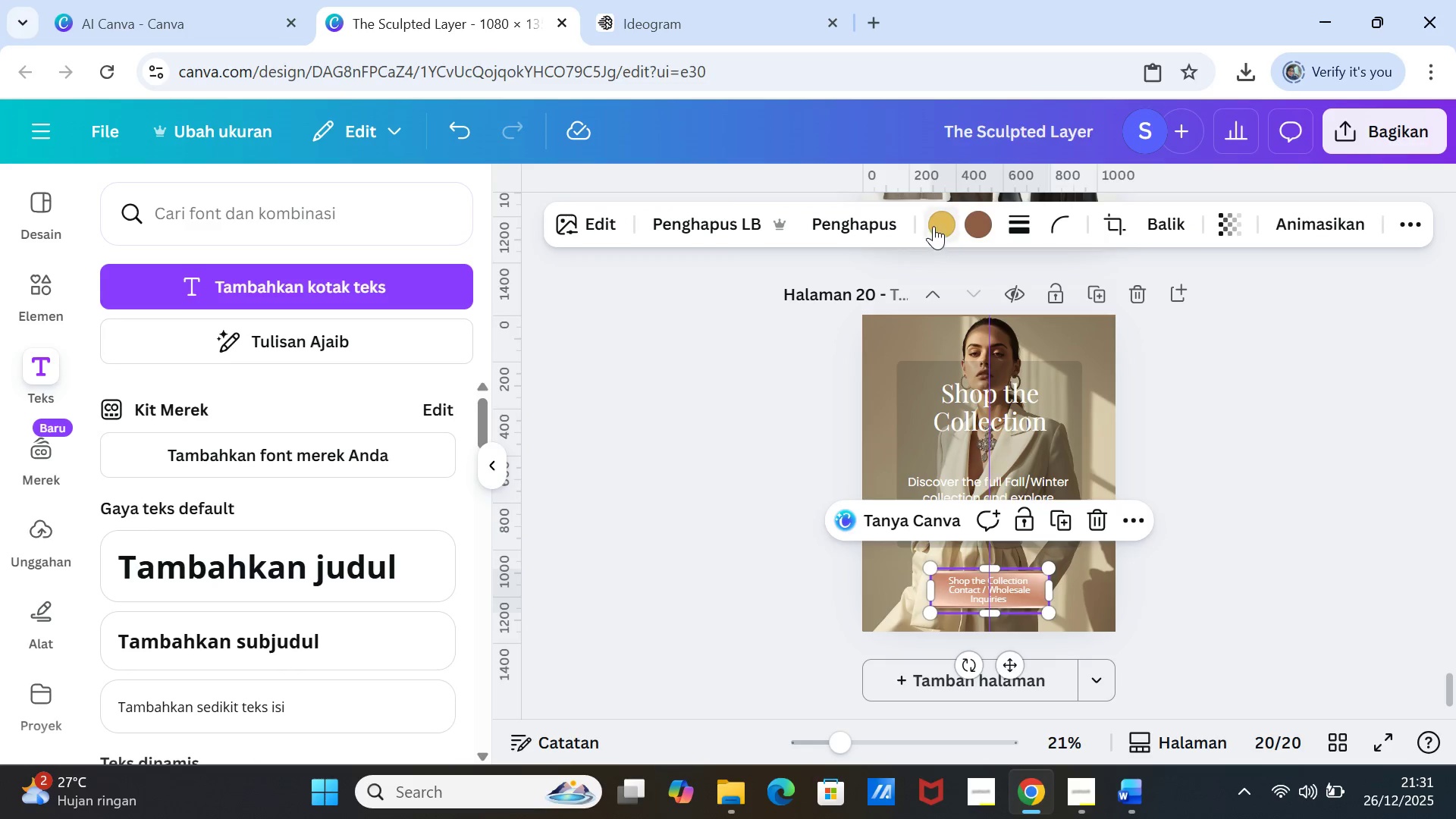 
left_click([934, 225])
 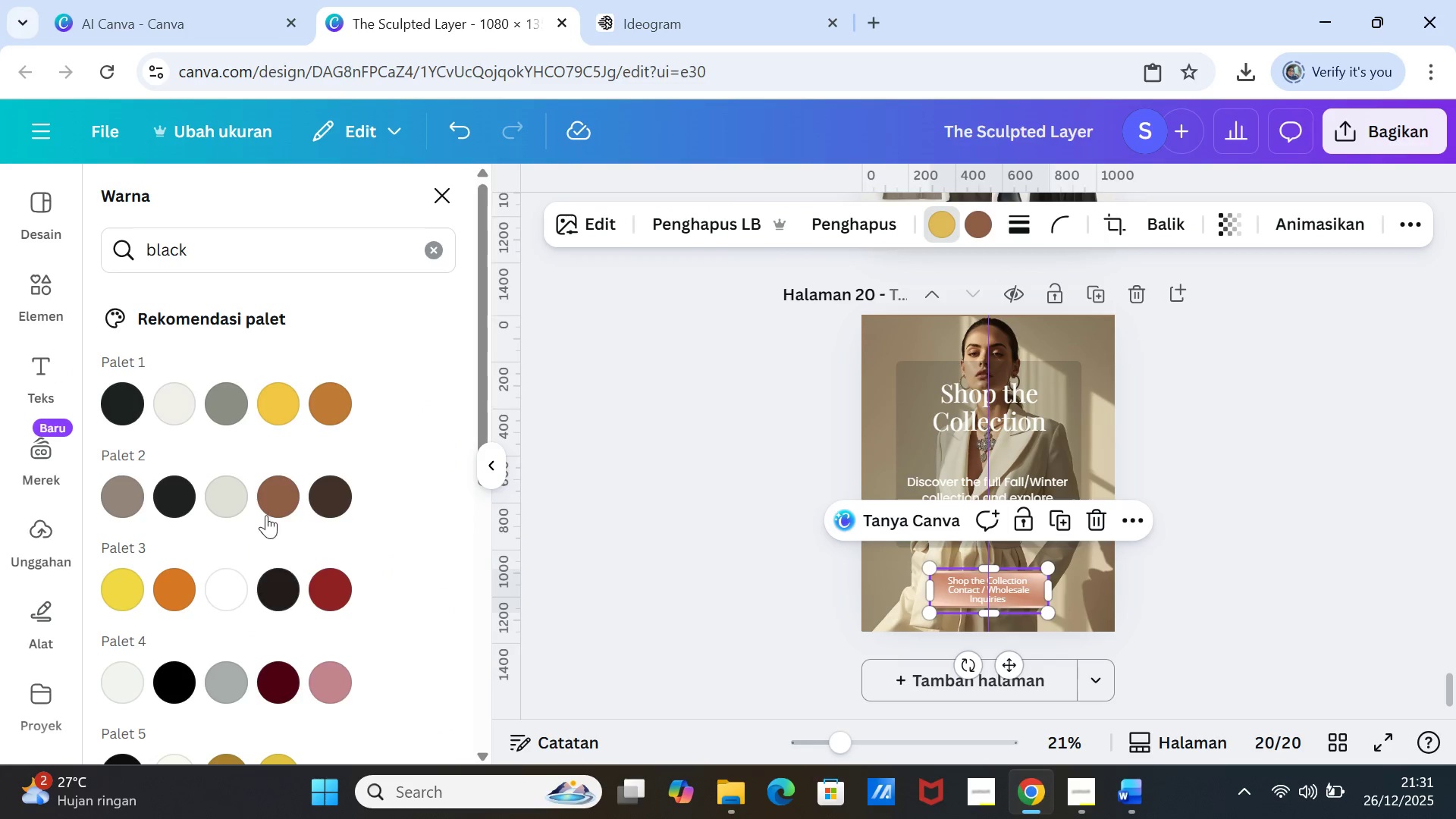 
left_click([275, 499])
 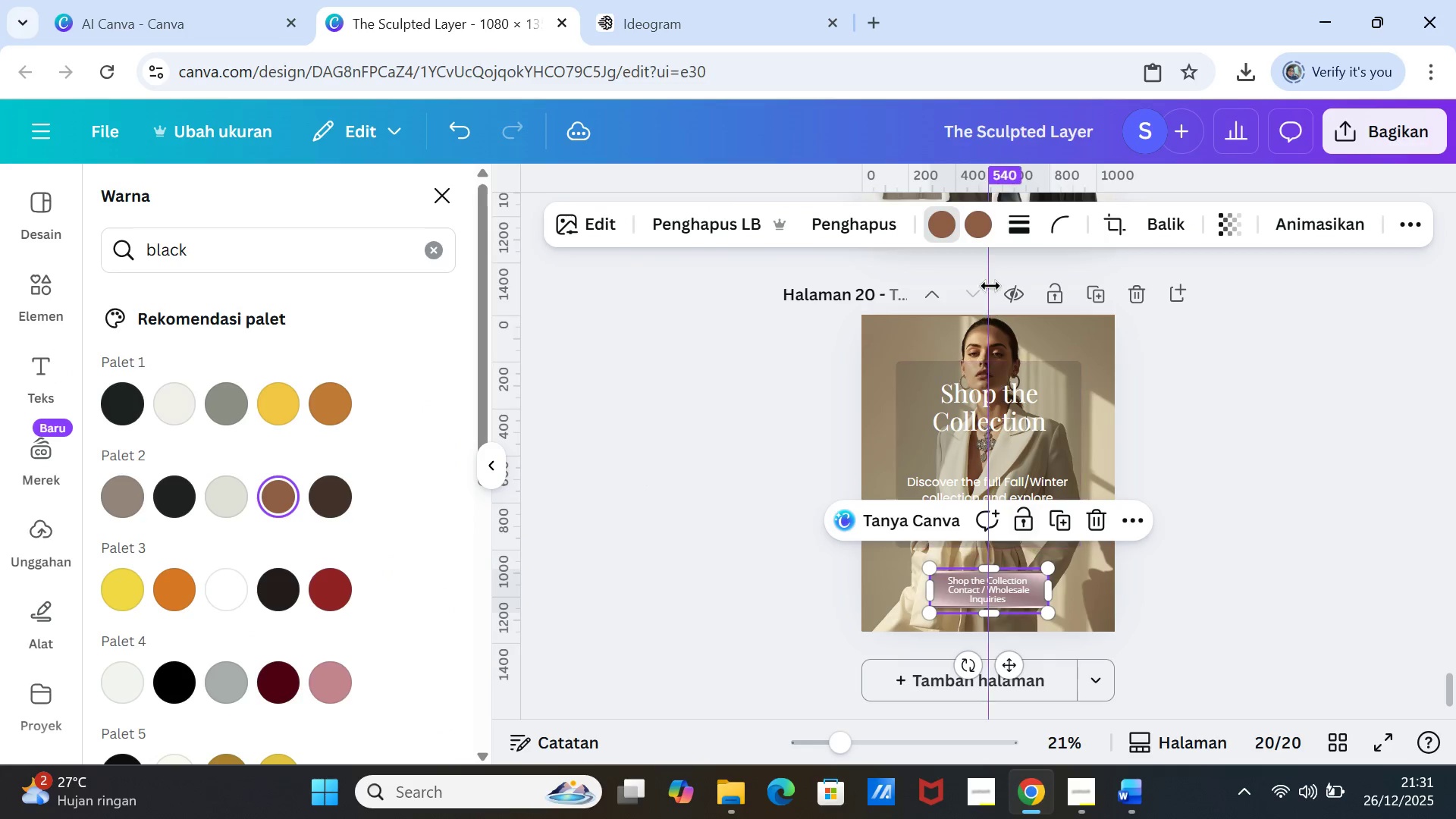 
left_click([980, 222])
 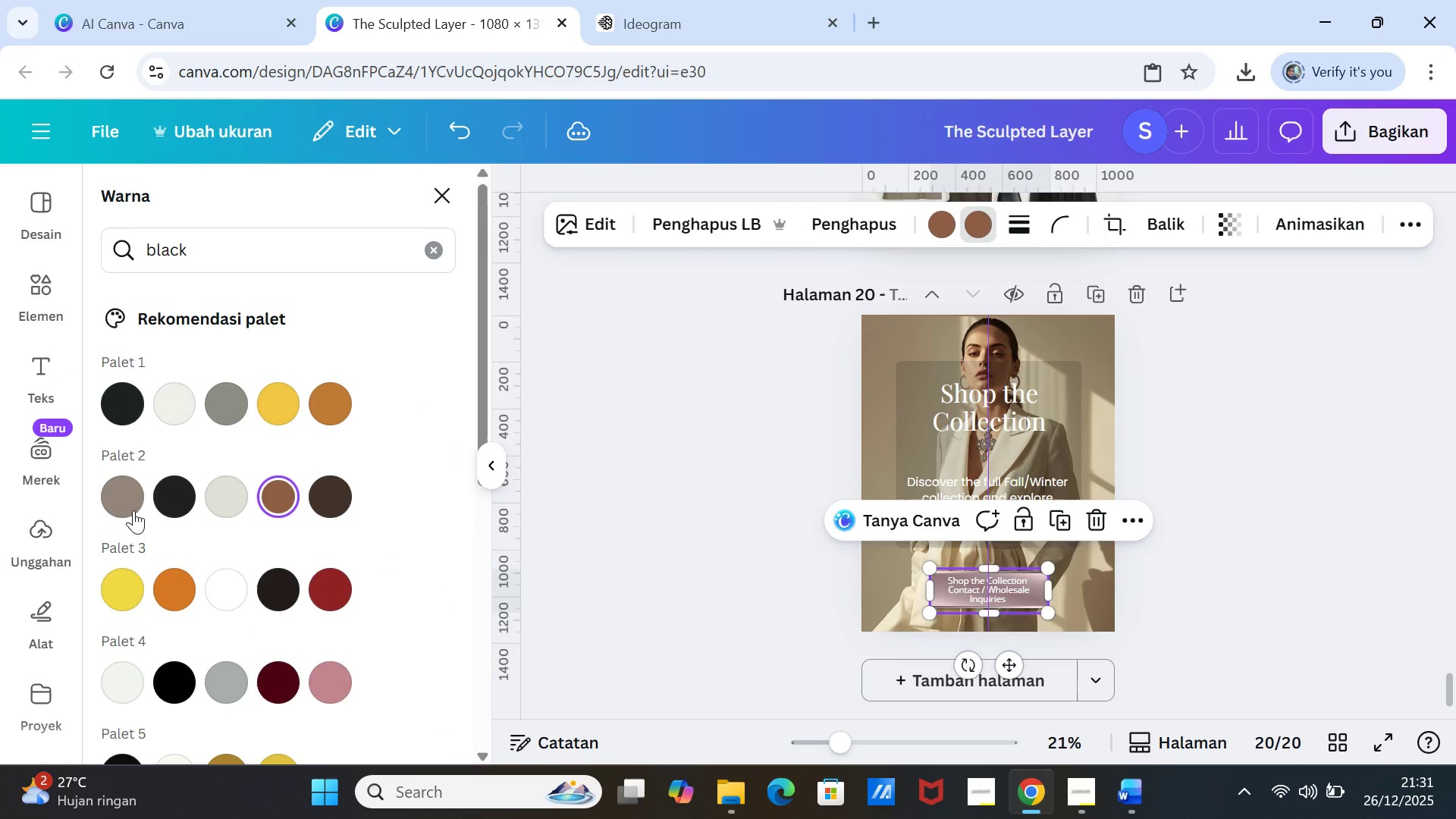 
left_click([124, 501])
 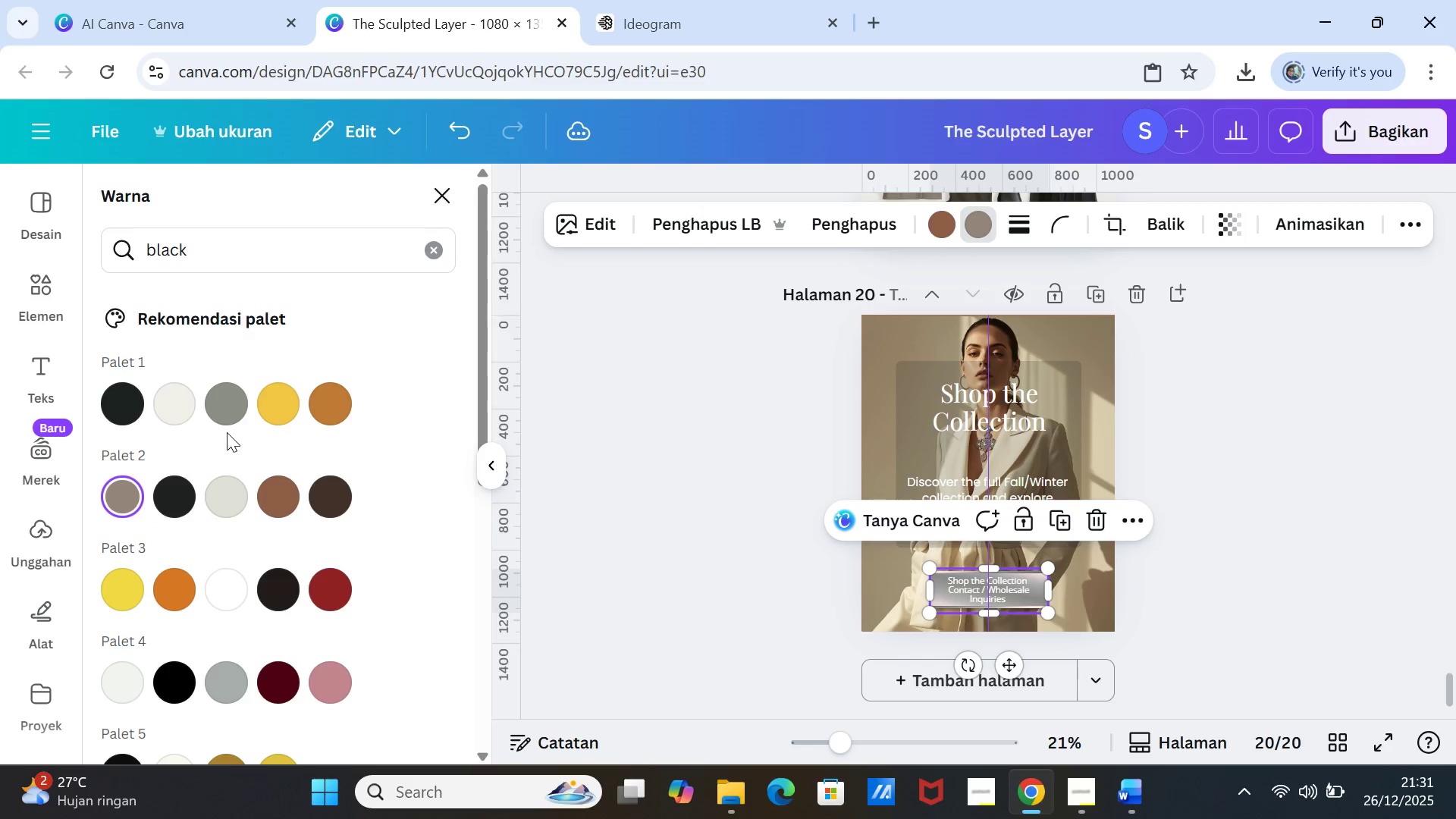 
scroll: coordinate [275, 664], scroll_direction: down, amount: 1.0
 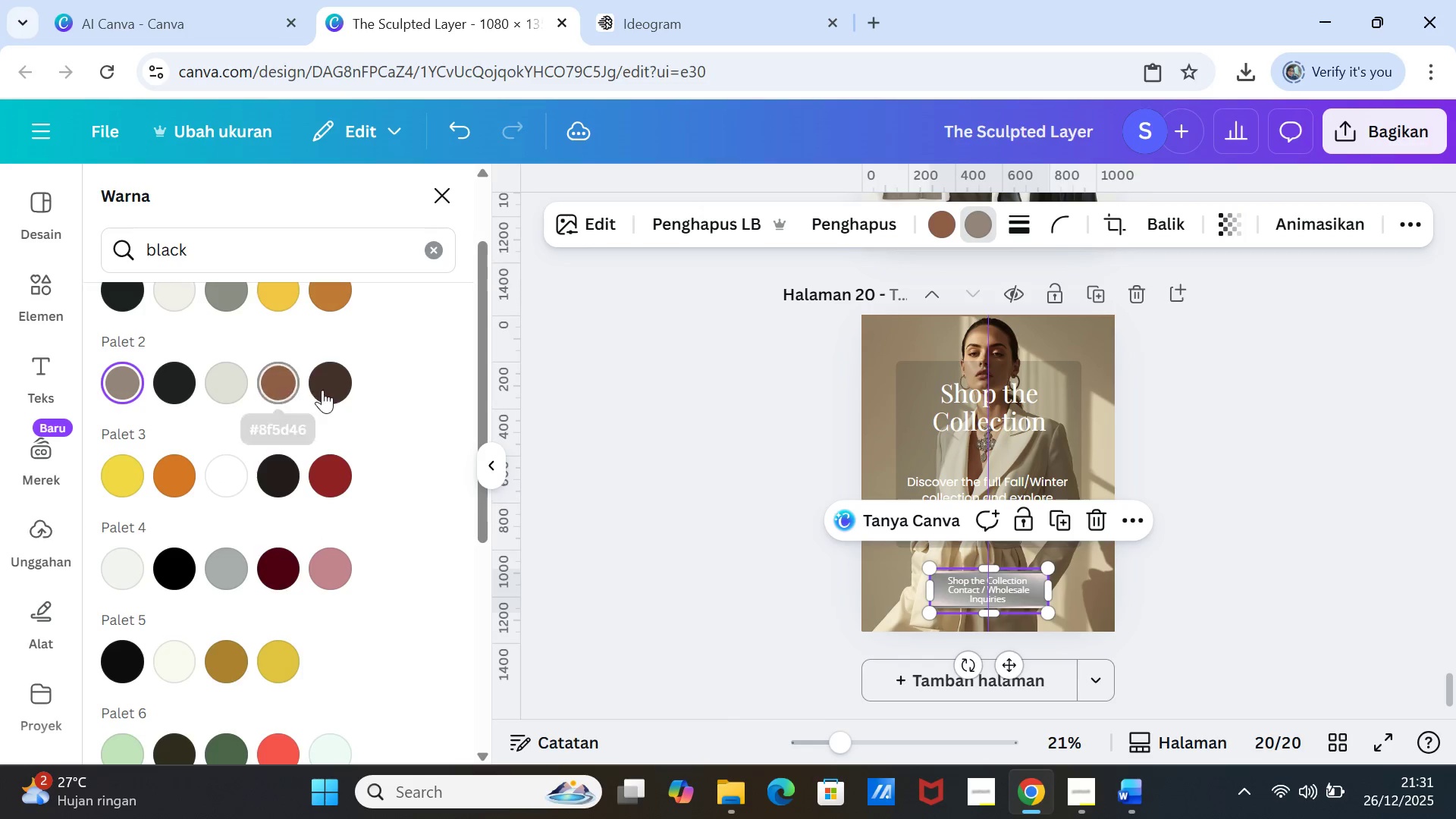 
left_click([327, 386])
 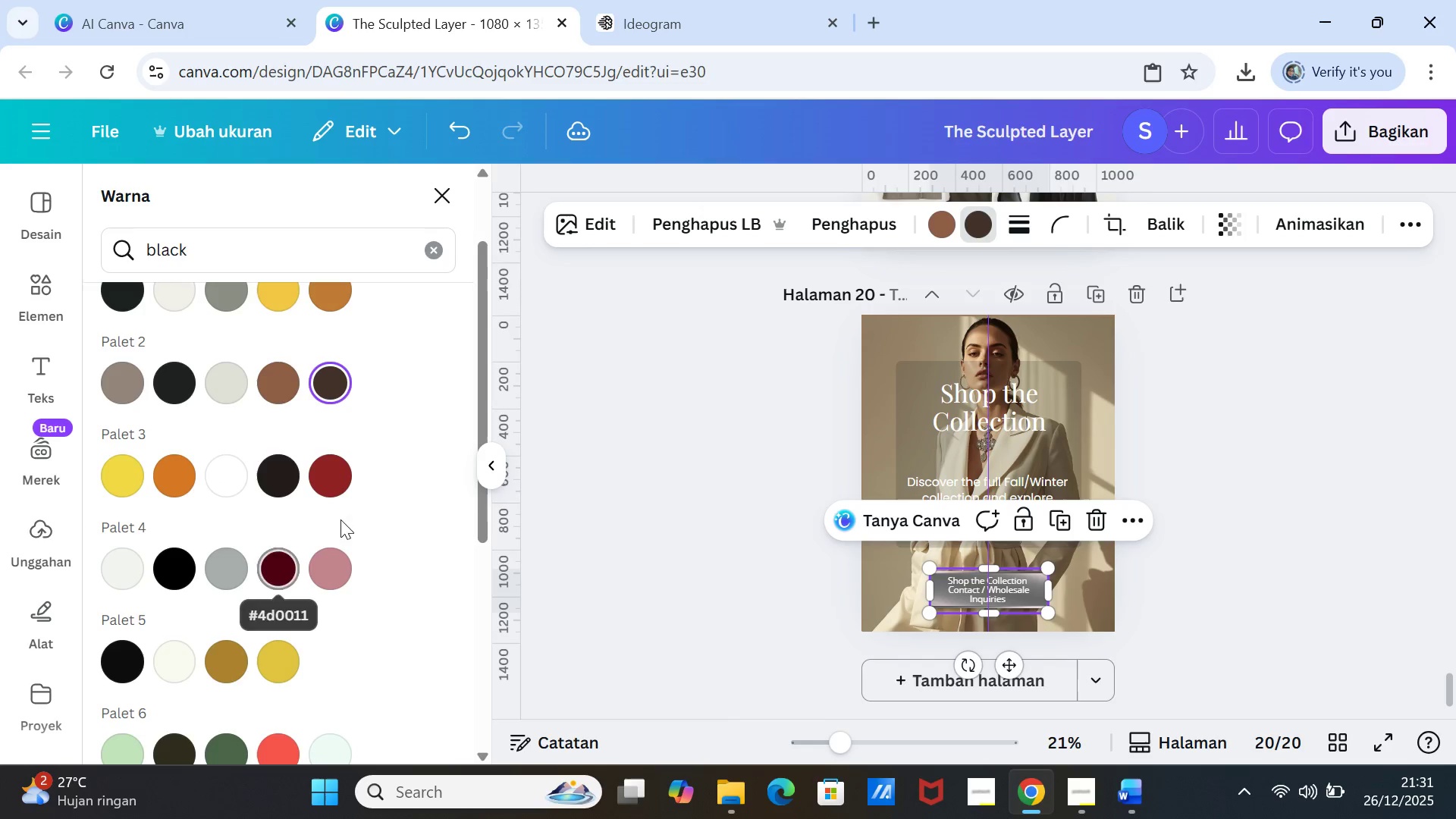 
left_click([1301, 538])
 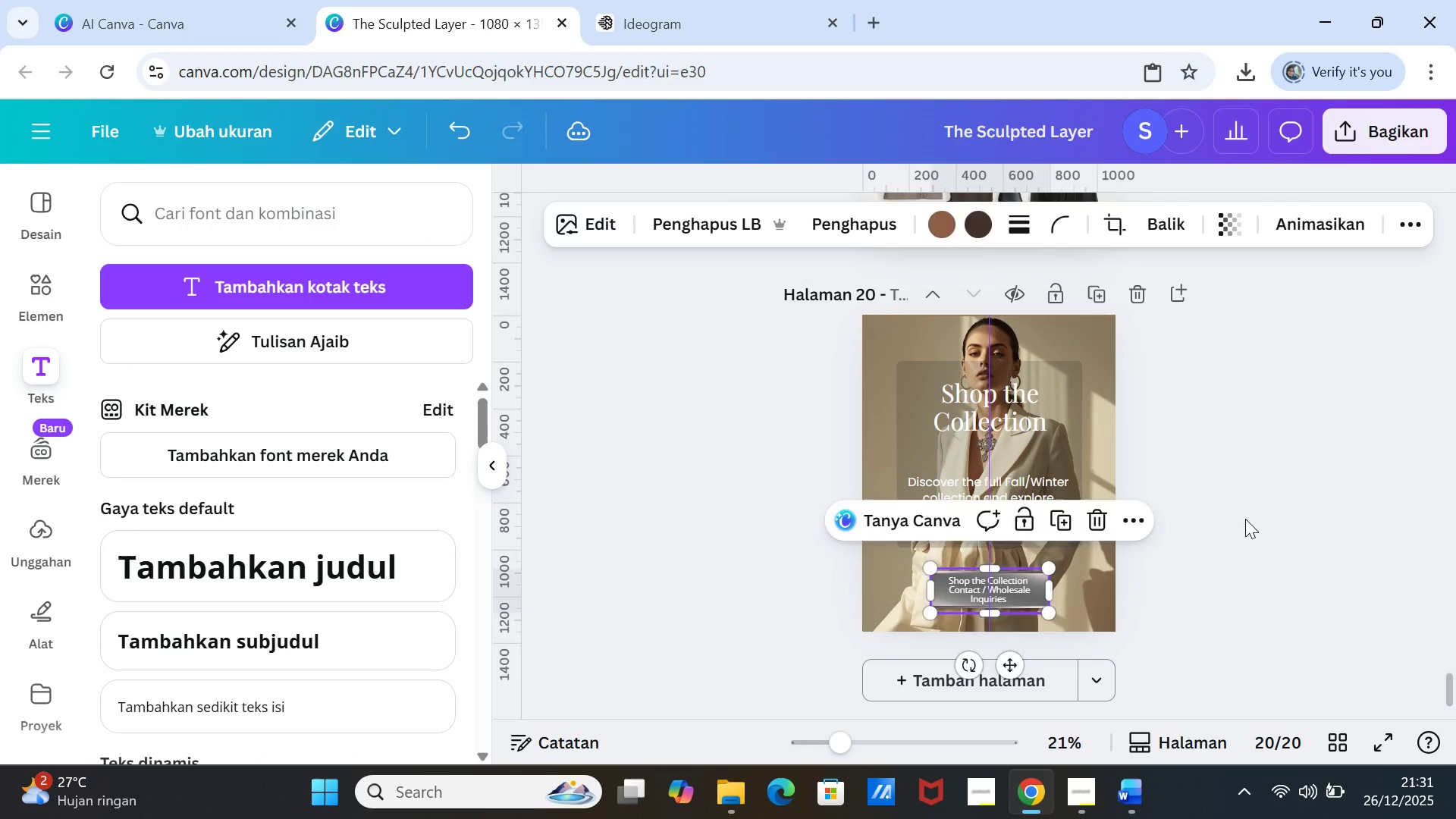 
left_click([1245, 519])
 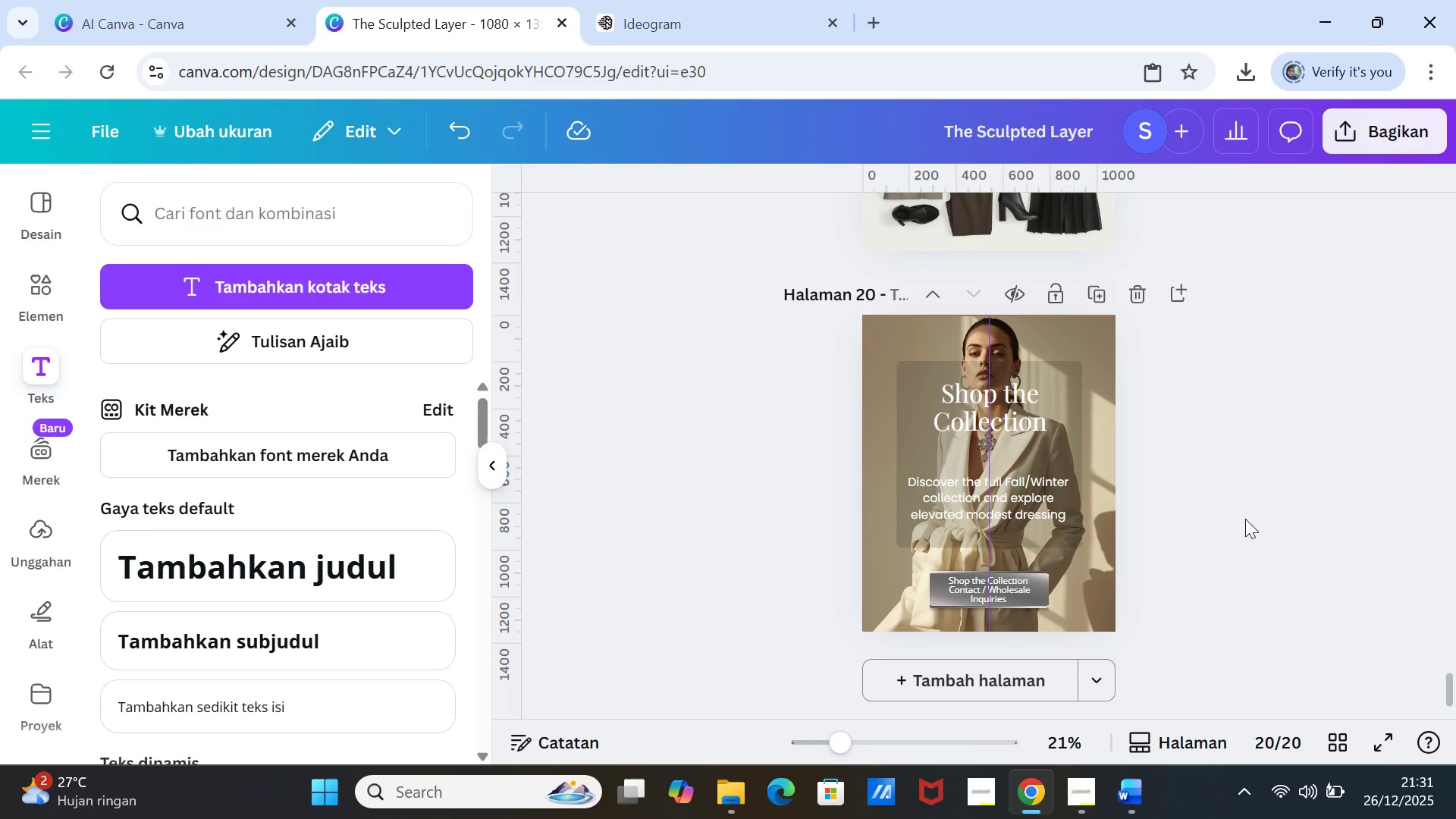 
left_click([1245, 519])
 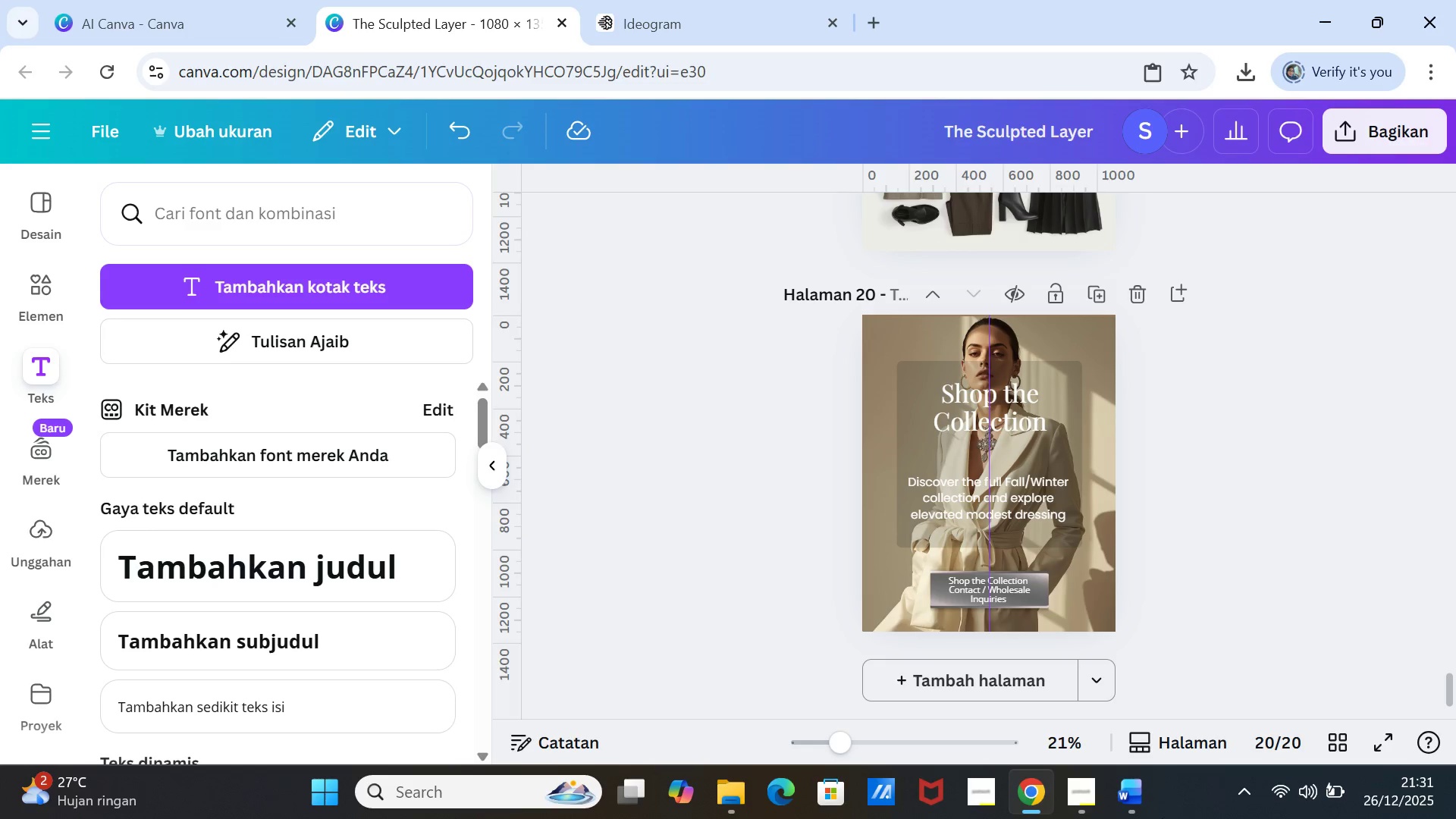 
left_click([1134, 798])
 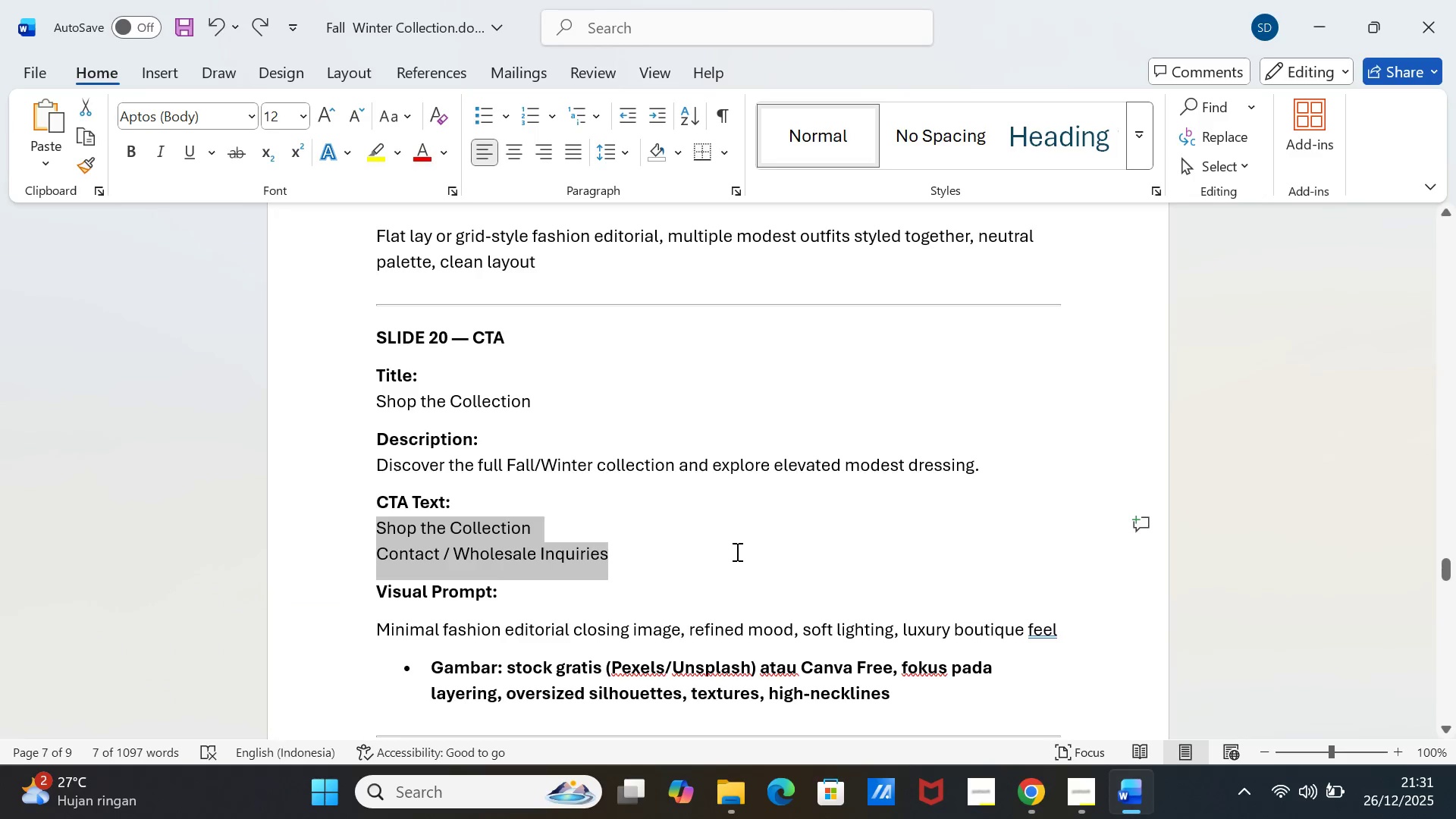 
scroll: coordinate [736, 554], scroll_direction: down, amount: 12.0
 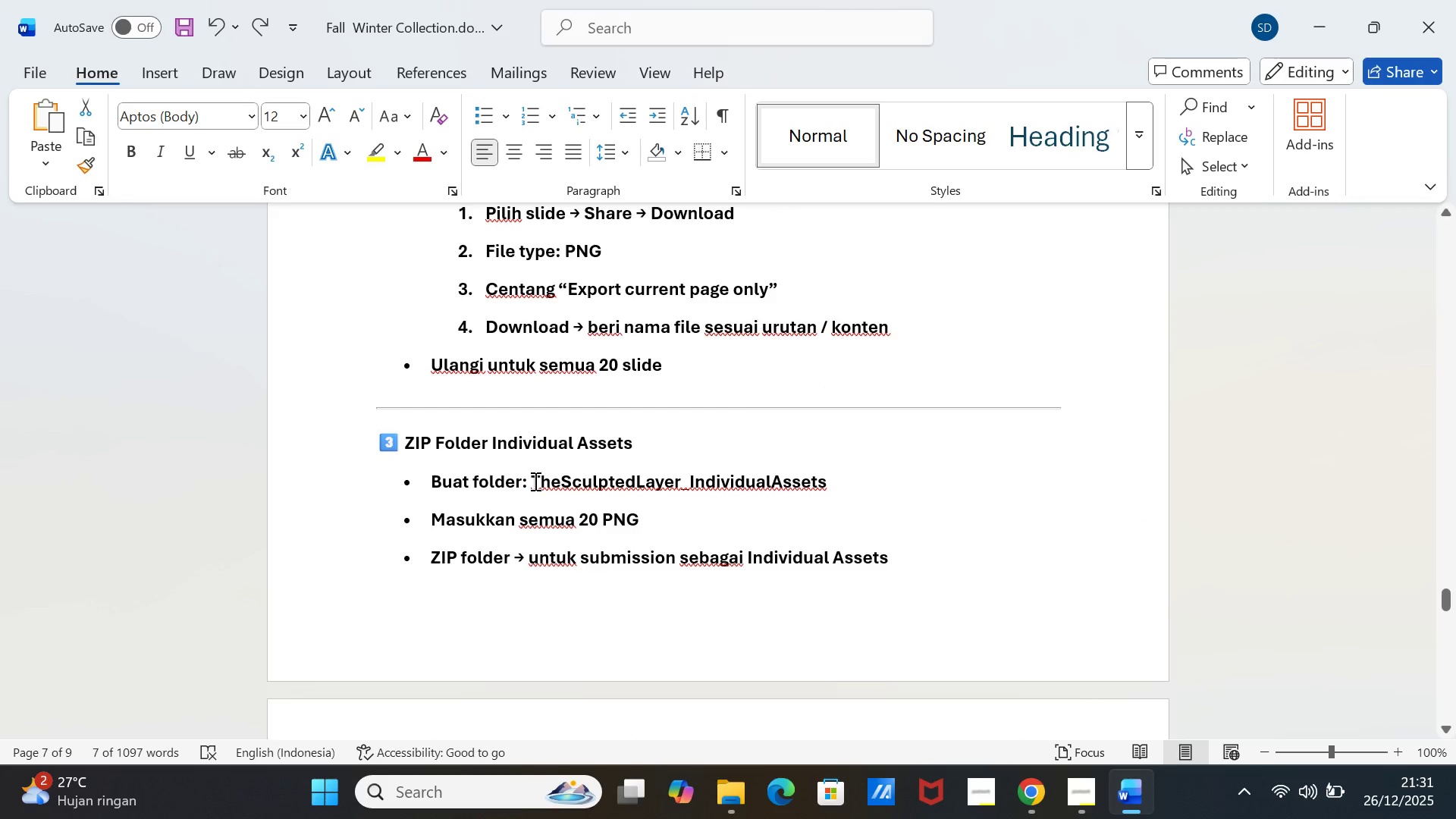 
left_click_drag(start_coordinate=[531, 481], to_coordinate=[830, 481])
 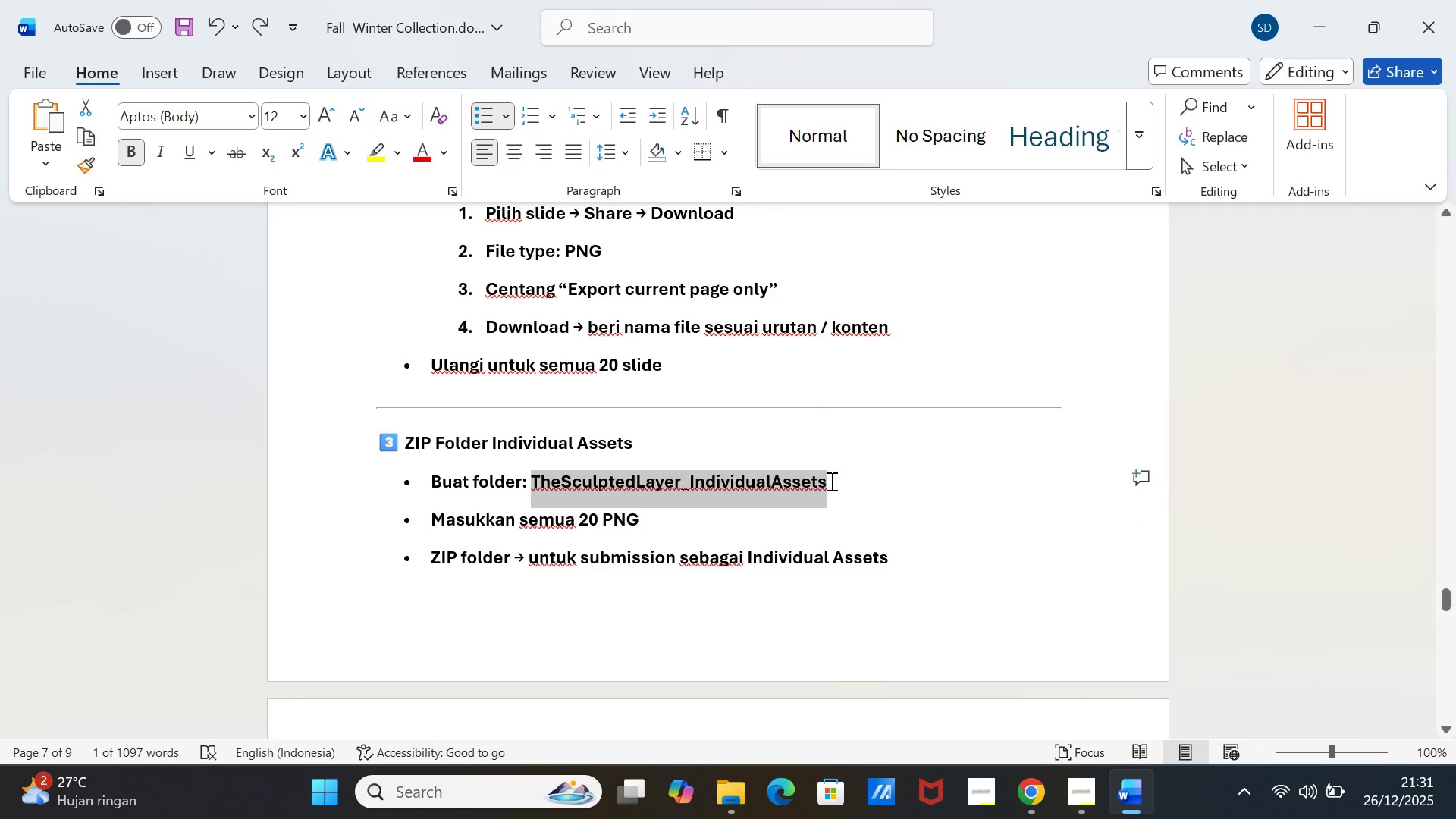 
key(Control+C)
 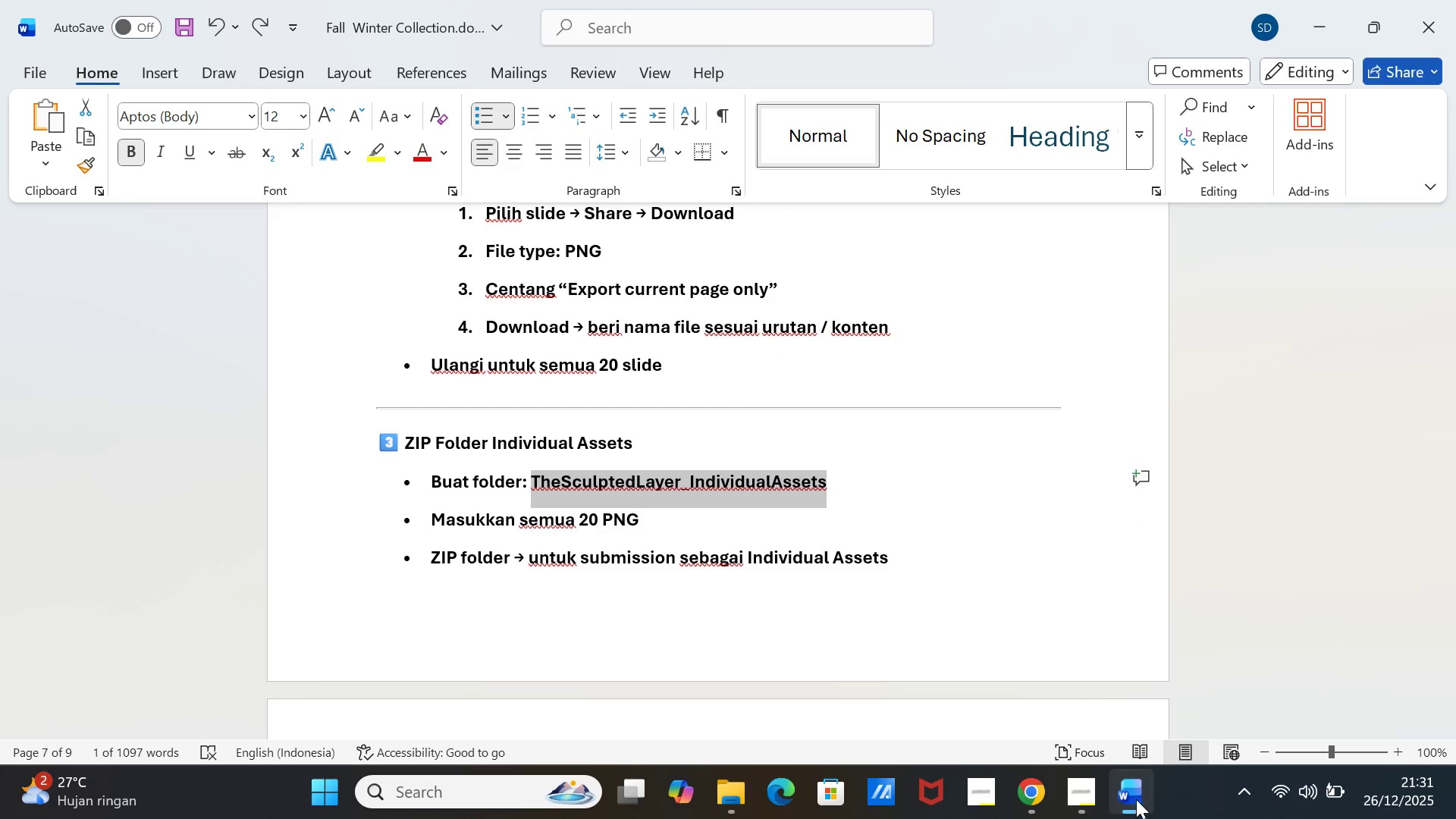 
left_click([1136, 799])
 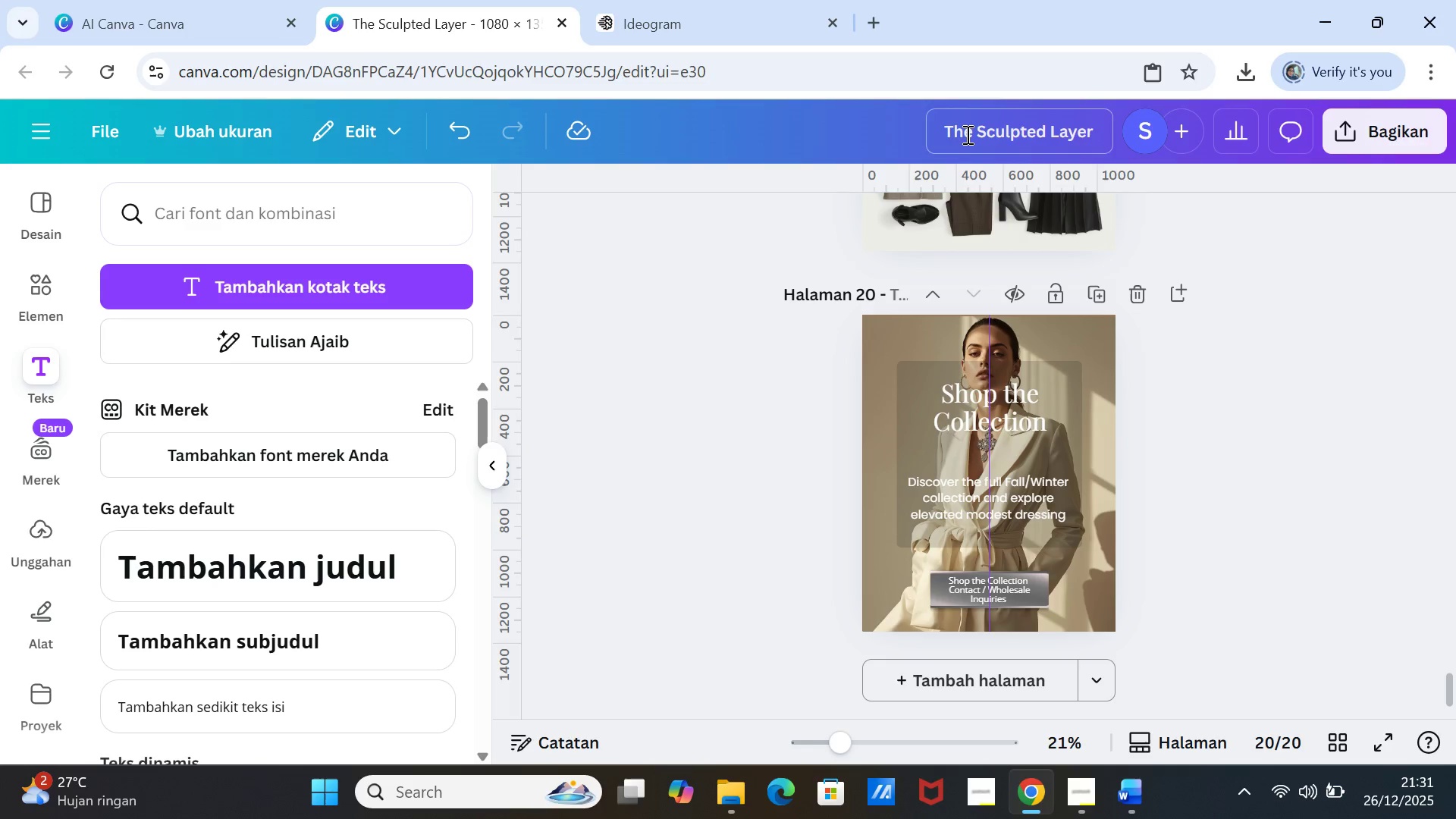 
double_click([966, 134])
 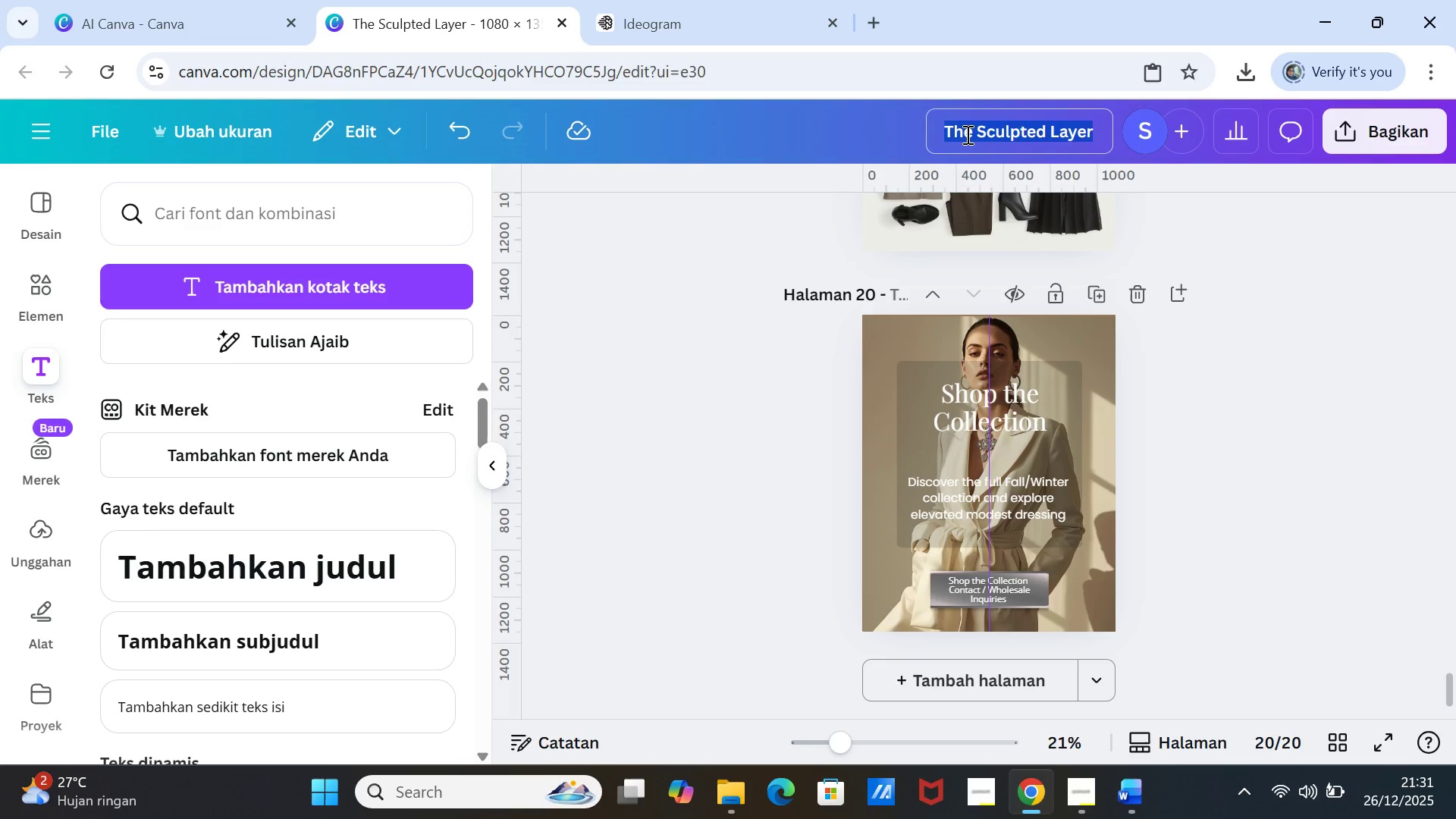 
triple_click([966, 134])
 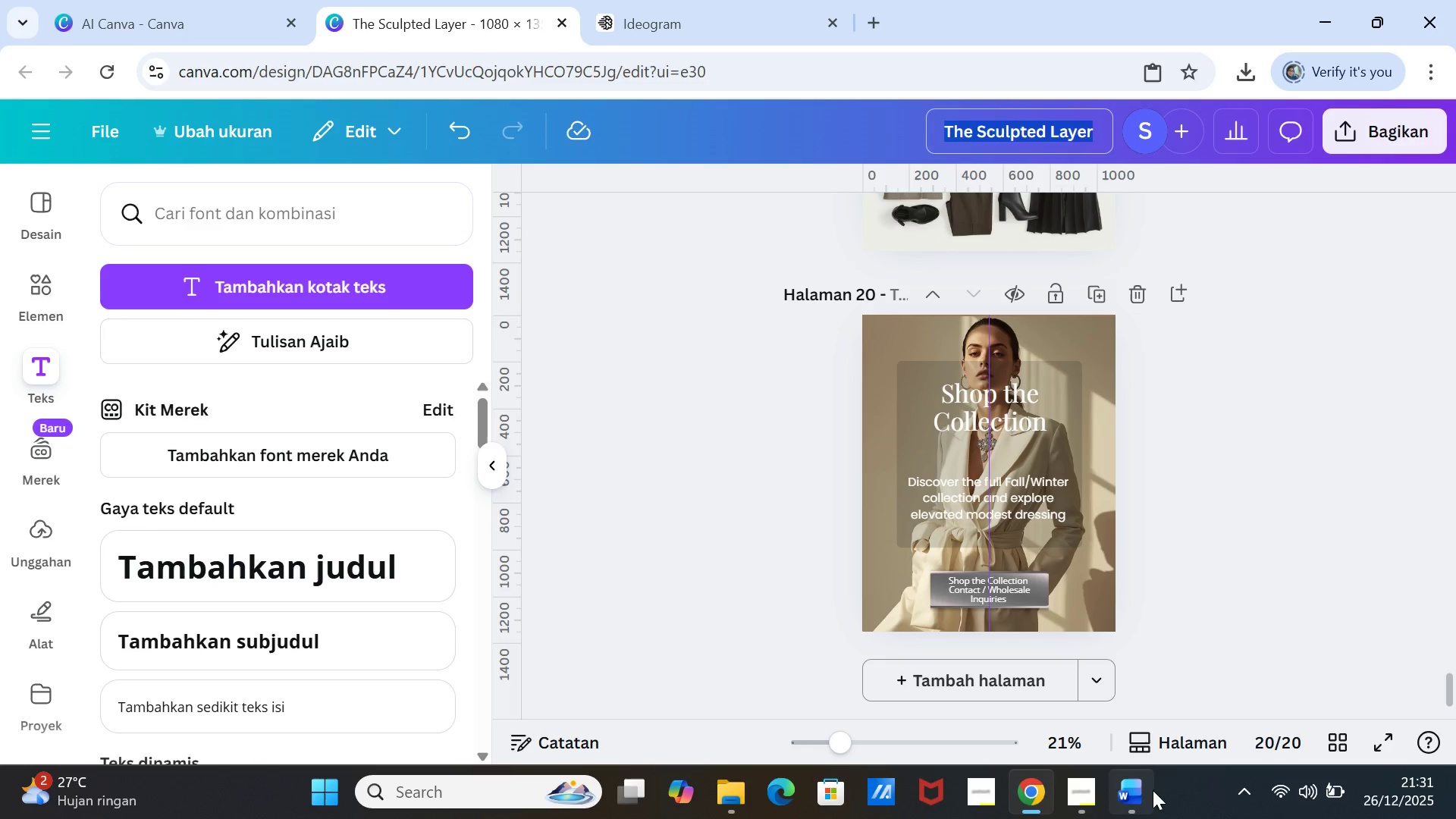 
left_click([1138, 792])
 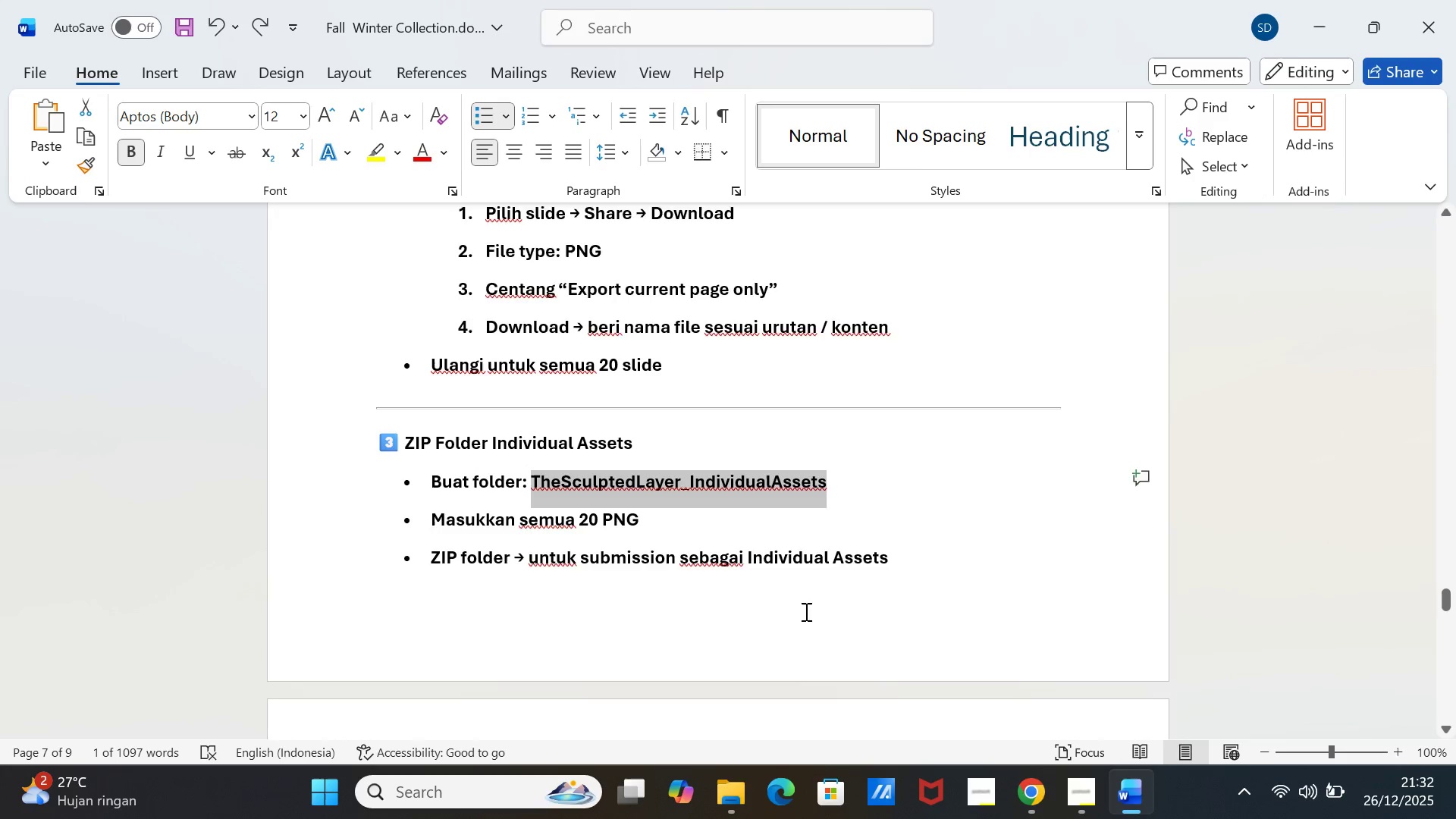 
scroll: coordinate [804, 613], scroll_direction: up, amount: 166.0
 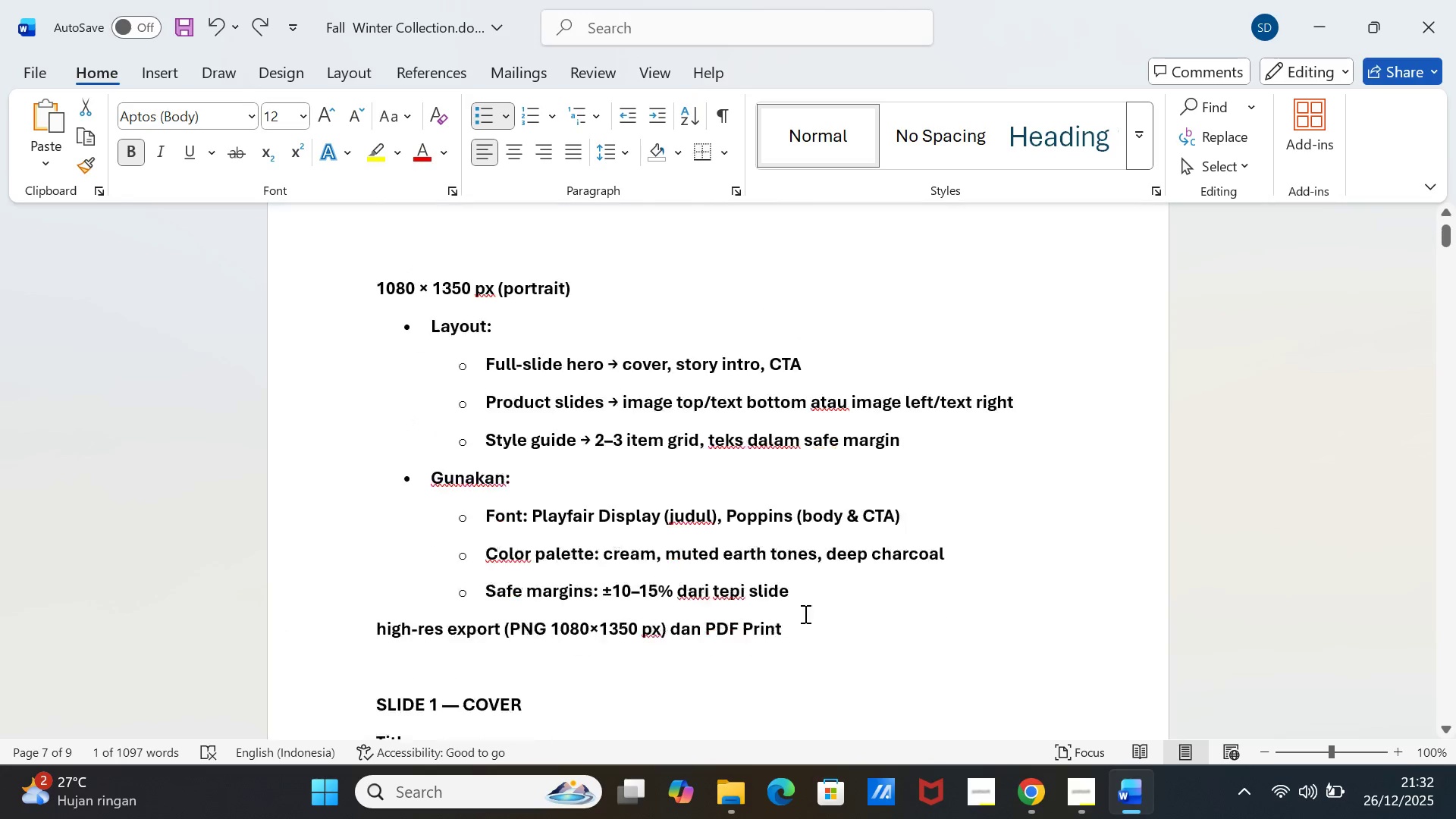 
scroll: coordinate [804, 613], scroll_direction: down, amount: 6.0
 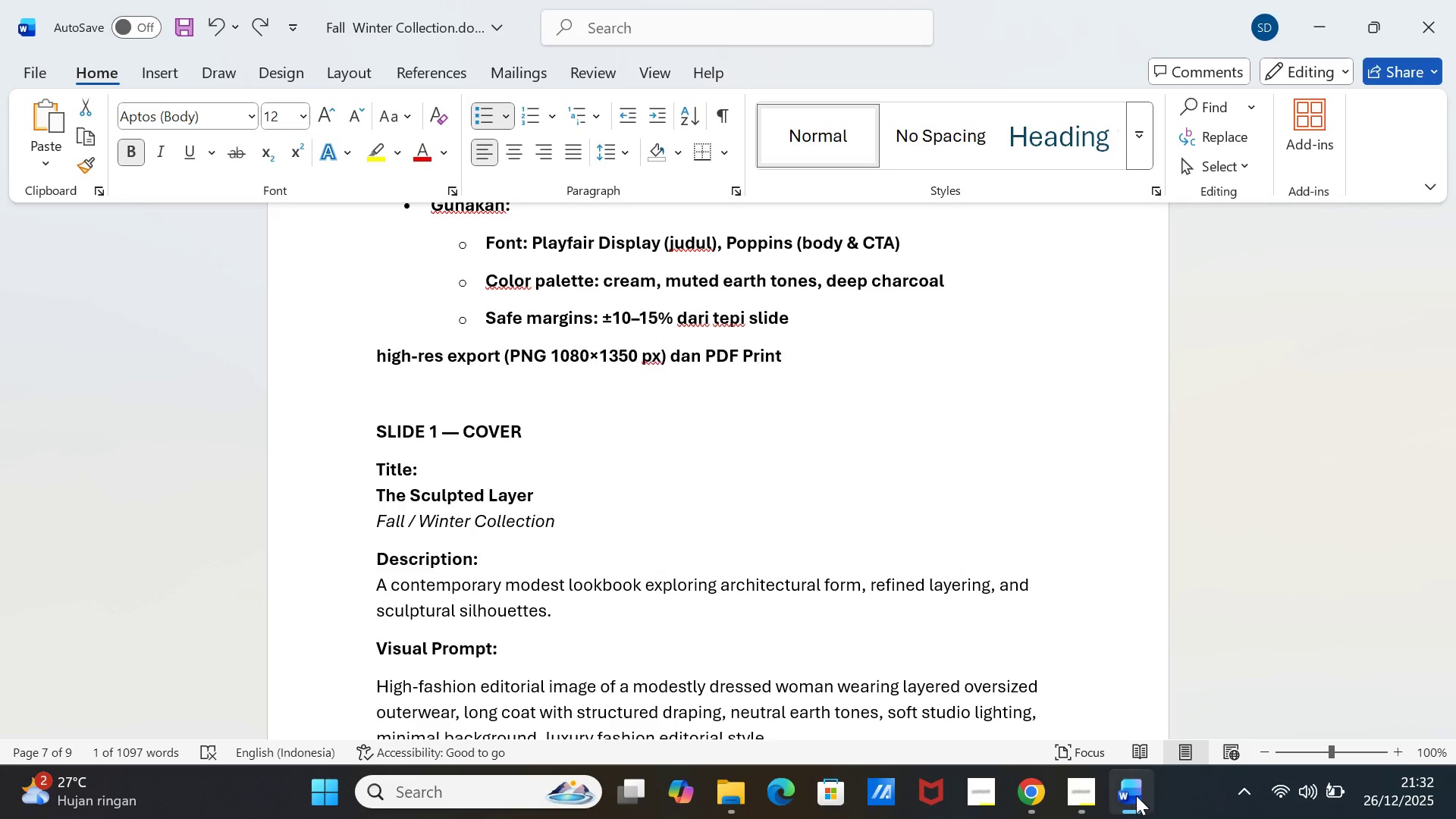 
left_click([1135, 795])
 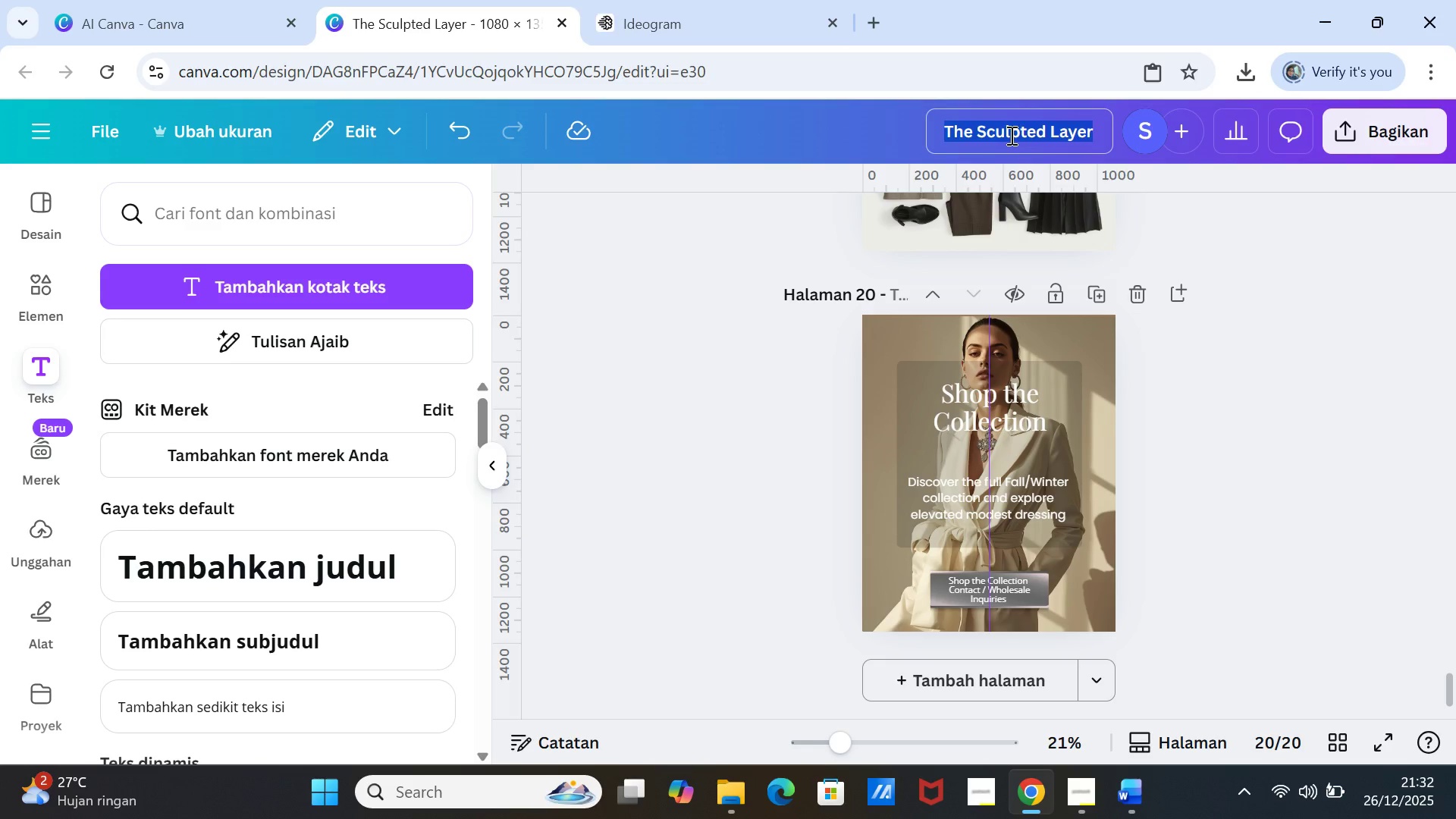 
double_click([1010, 135])
 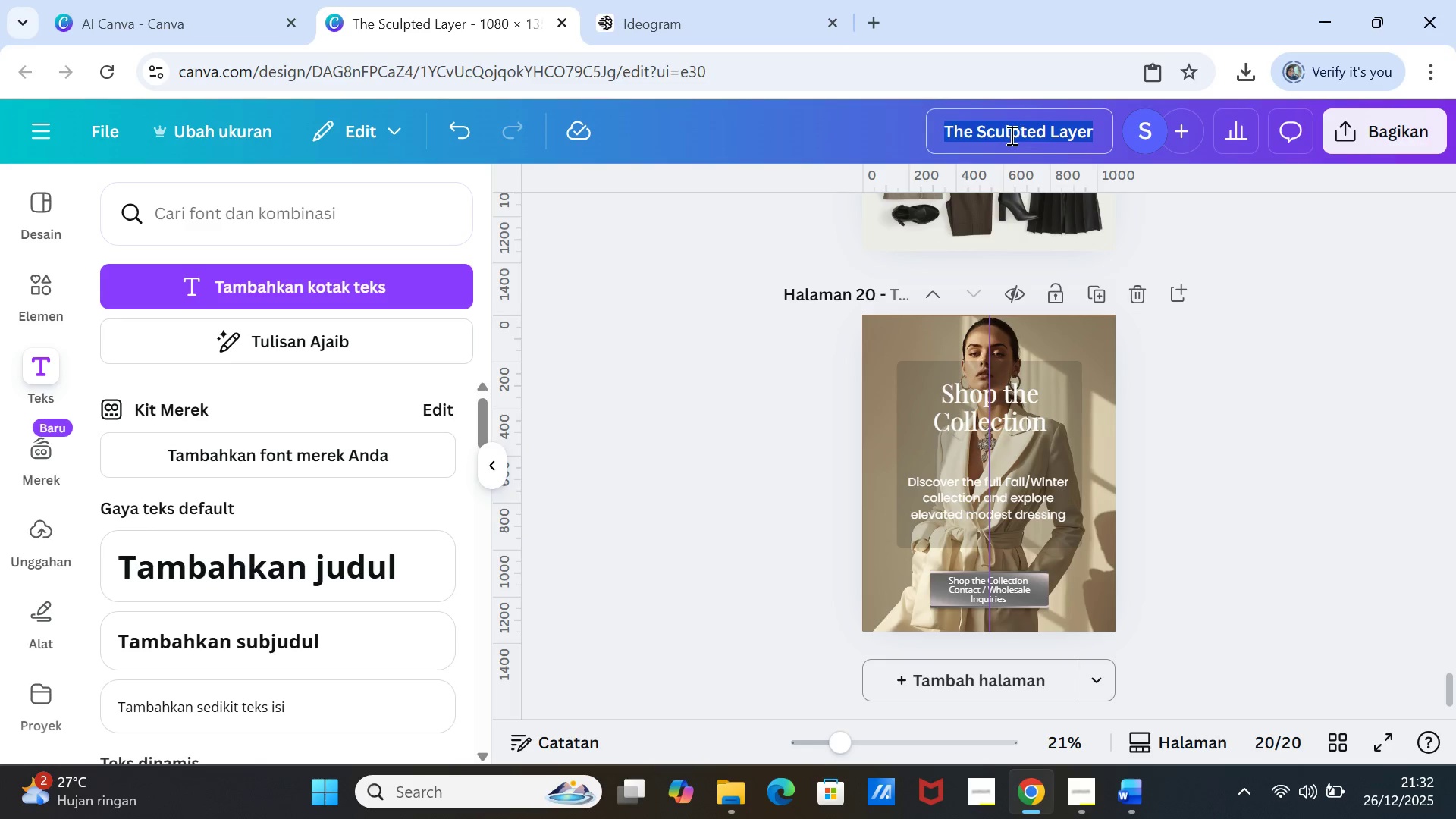 
triple_click([1010, 135])
 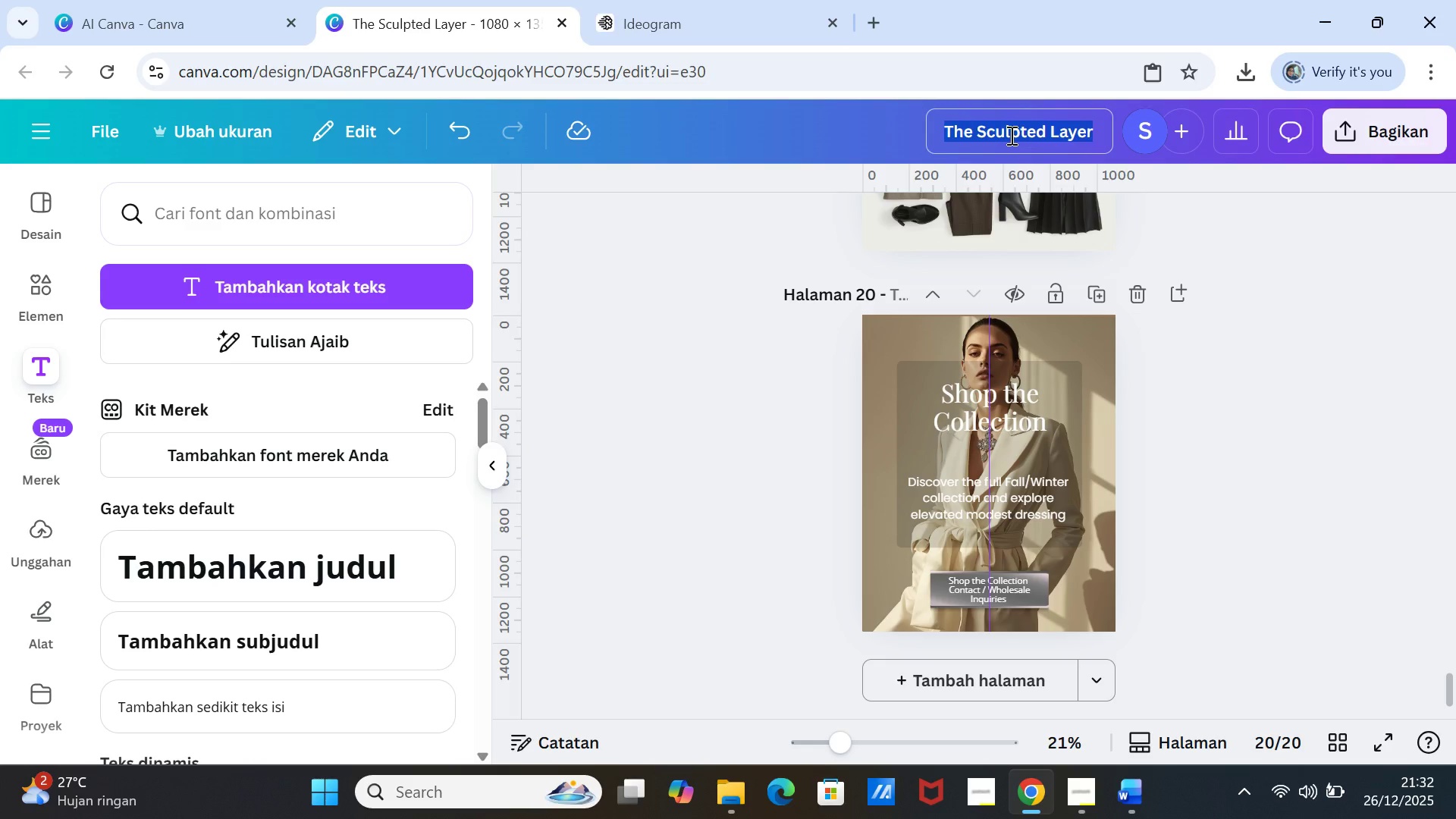 
key(Control+V)
 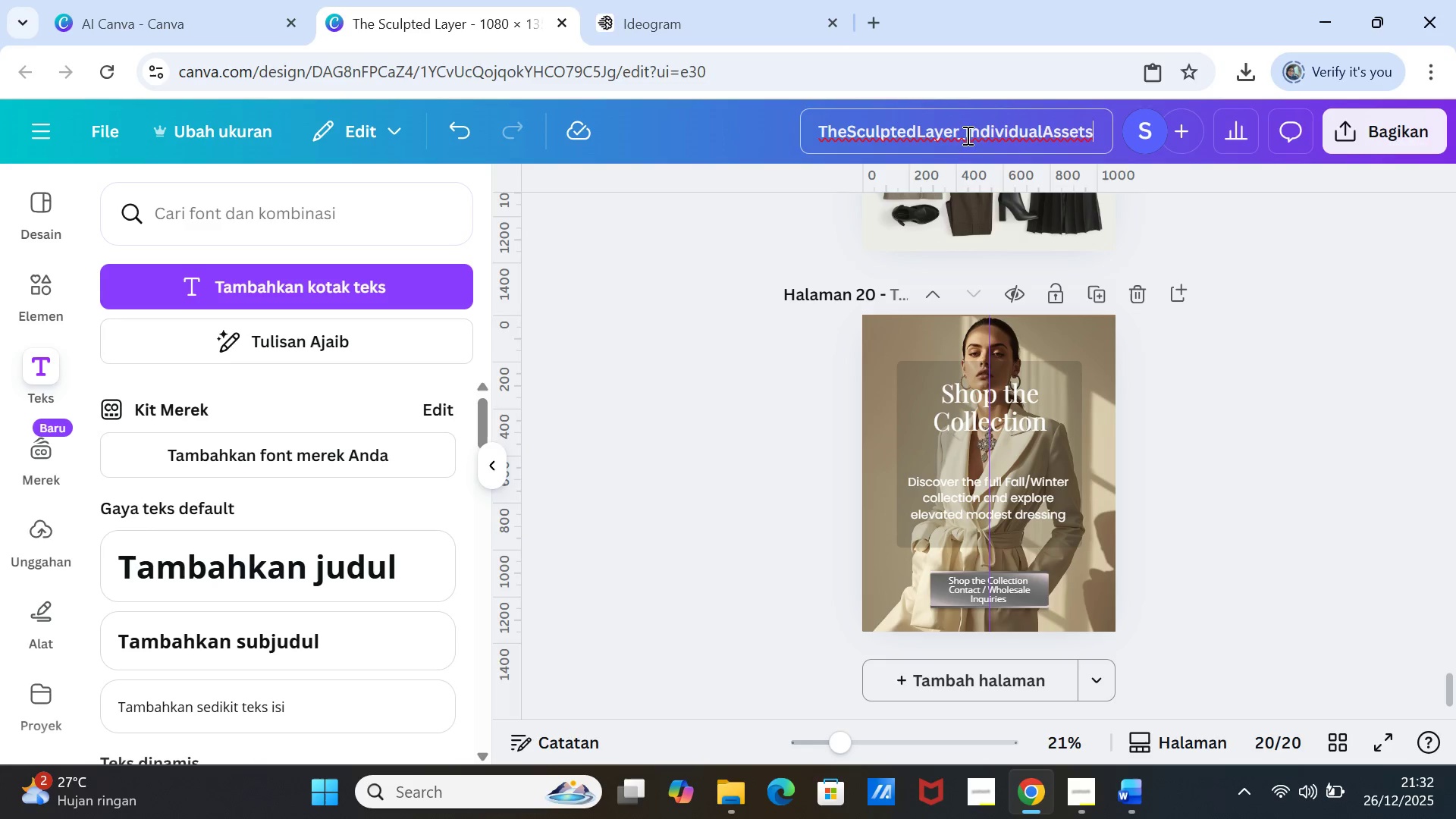 
left_click_drag(start_coordinate=[964, 131], to_coordinate=[1093, 130])
 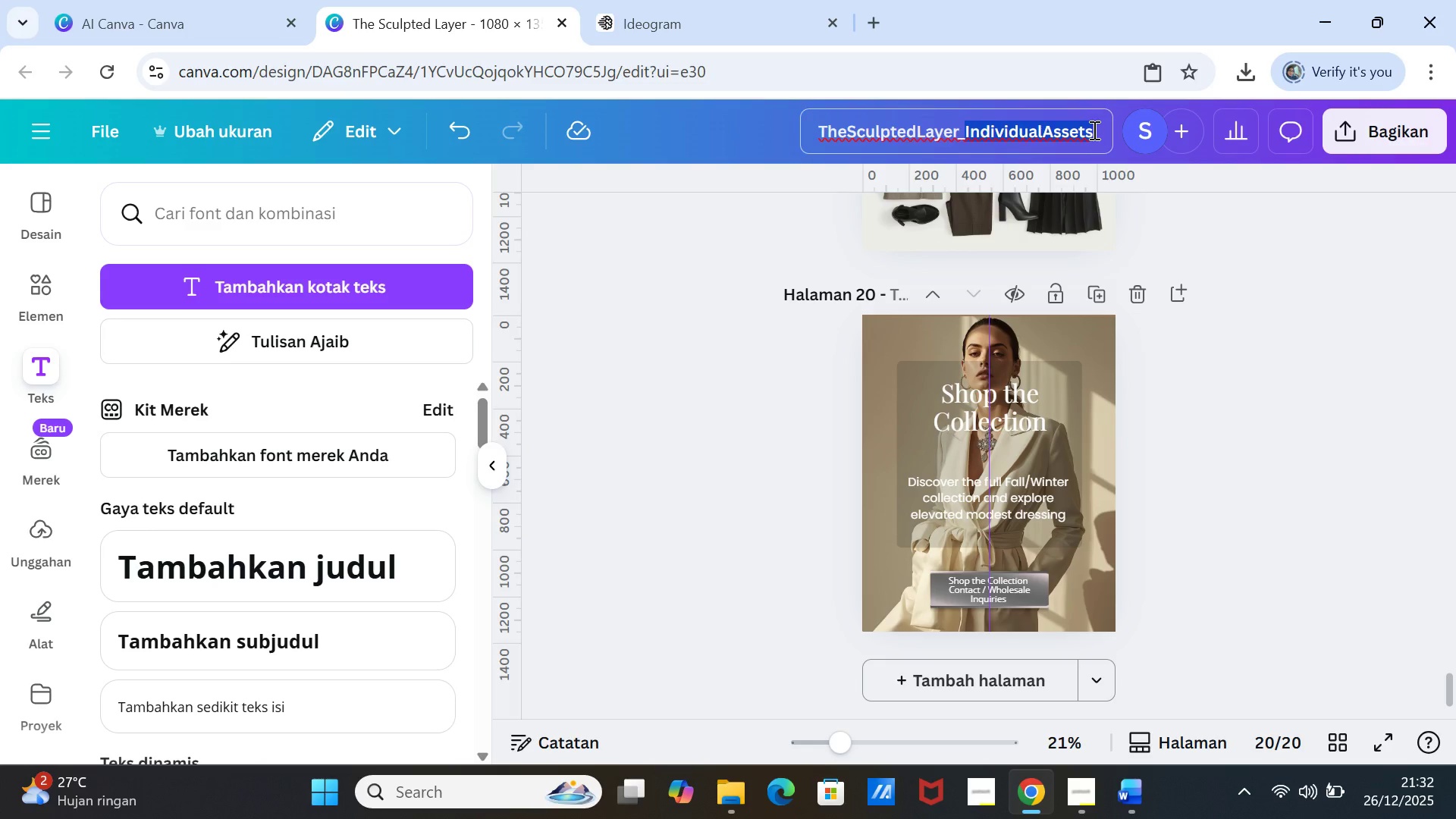 
key(Backspace)
 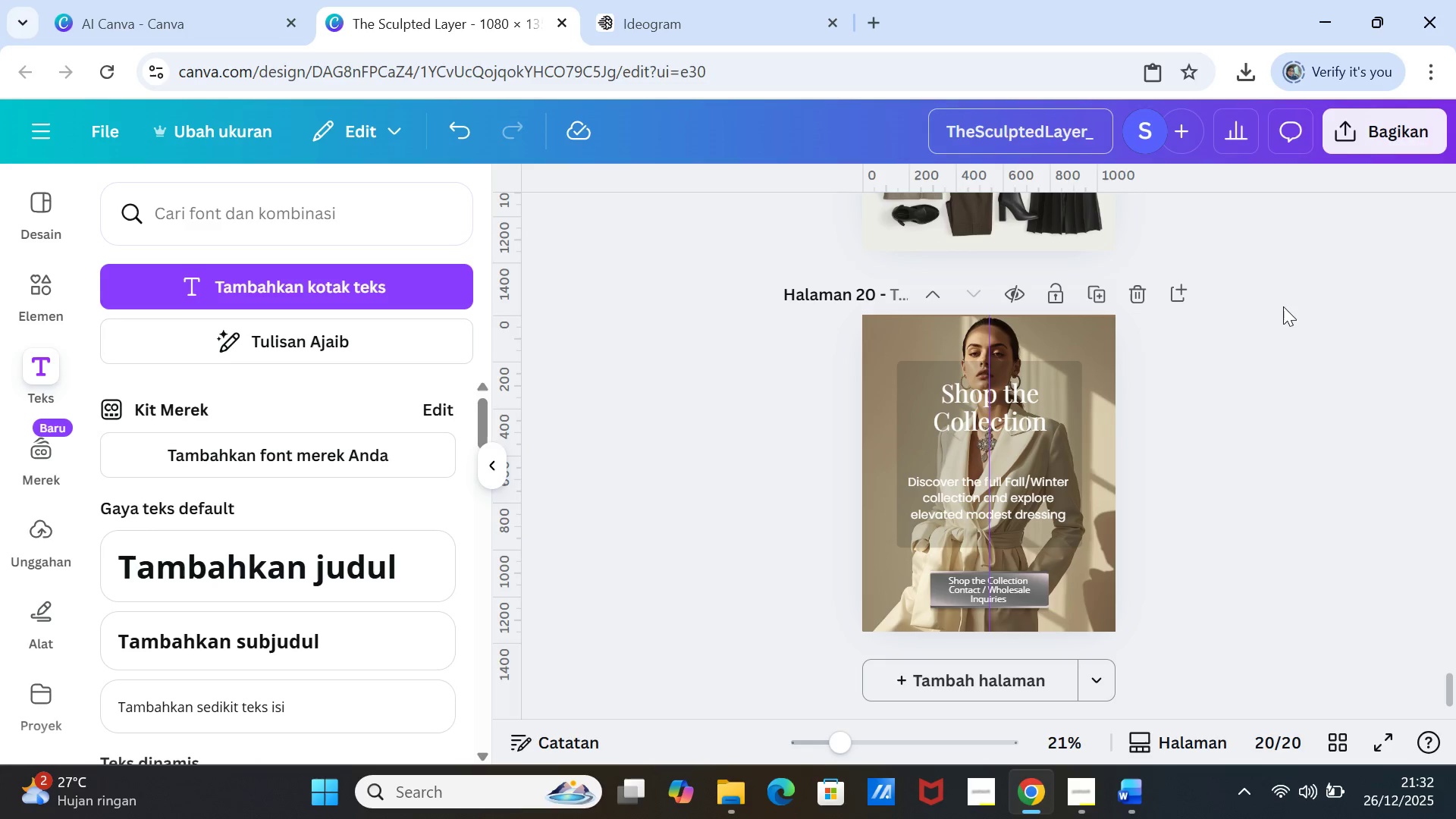 
left_click([1283, 308])
 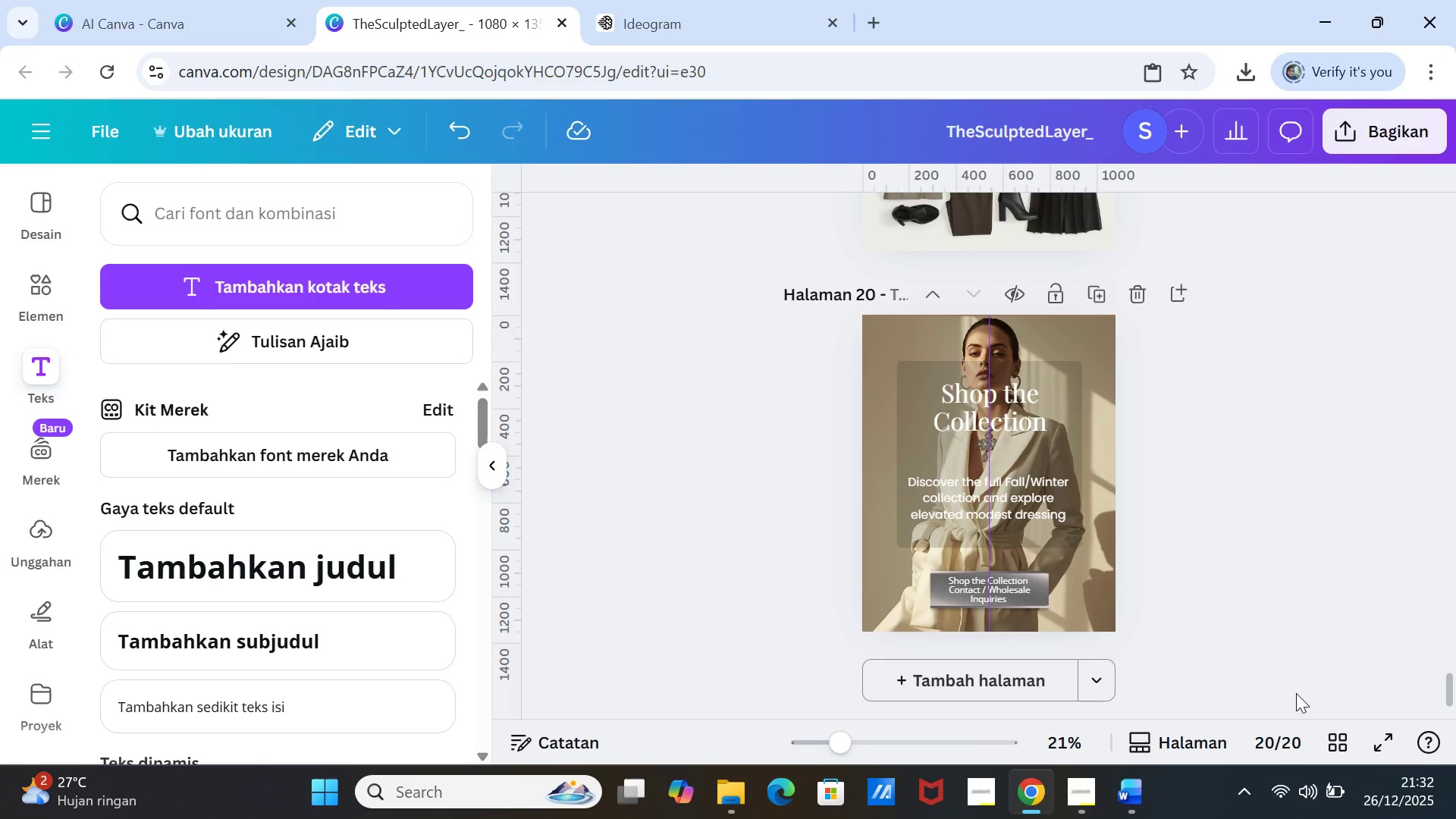 
wait(18.89)
 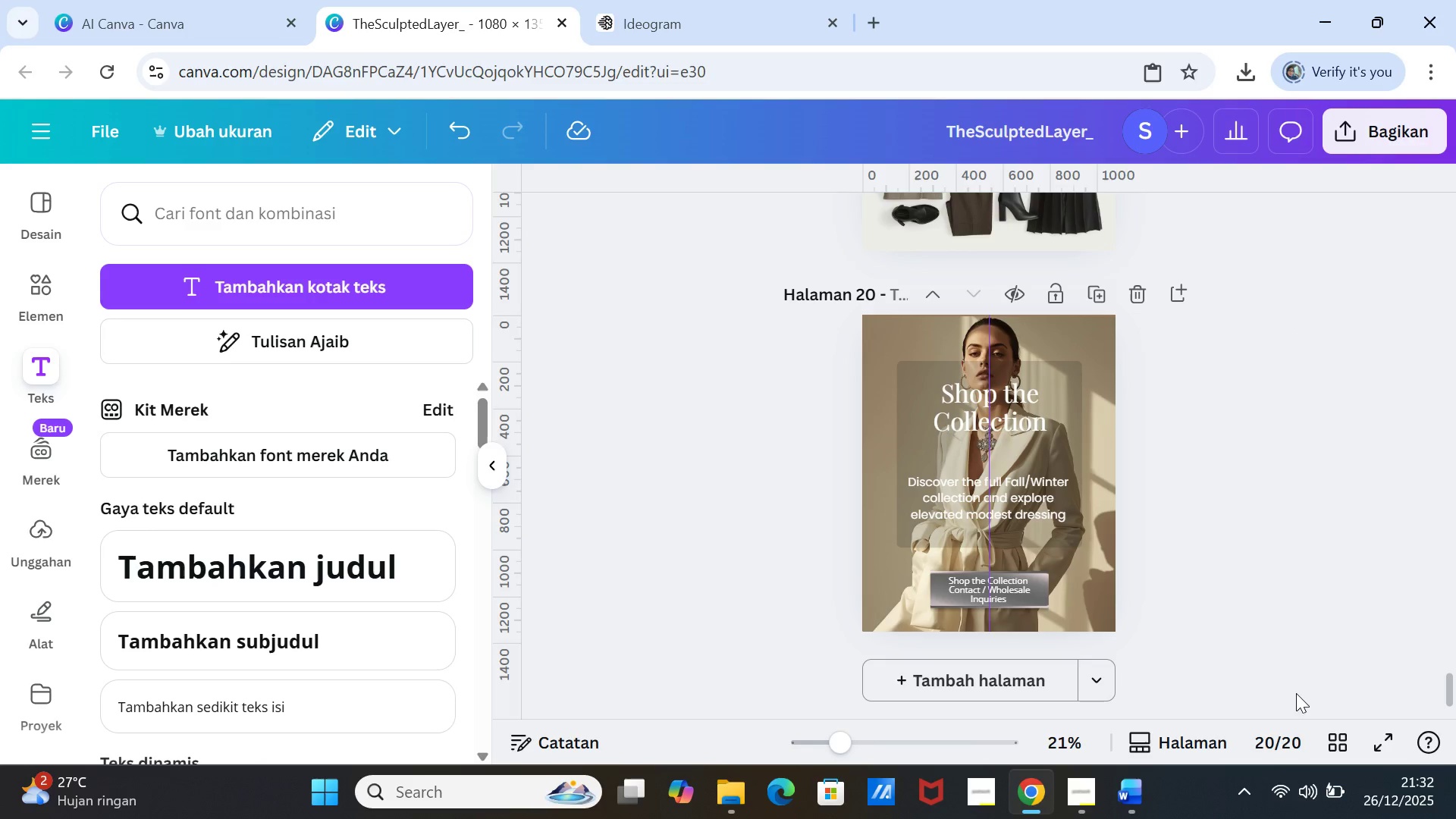 
left_click([1093, 795])